 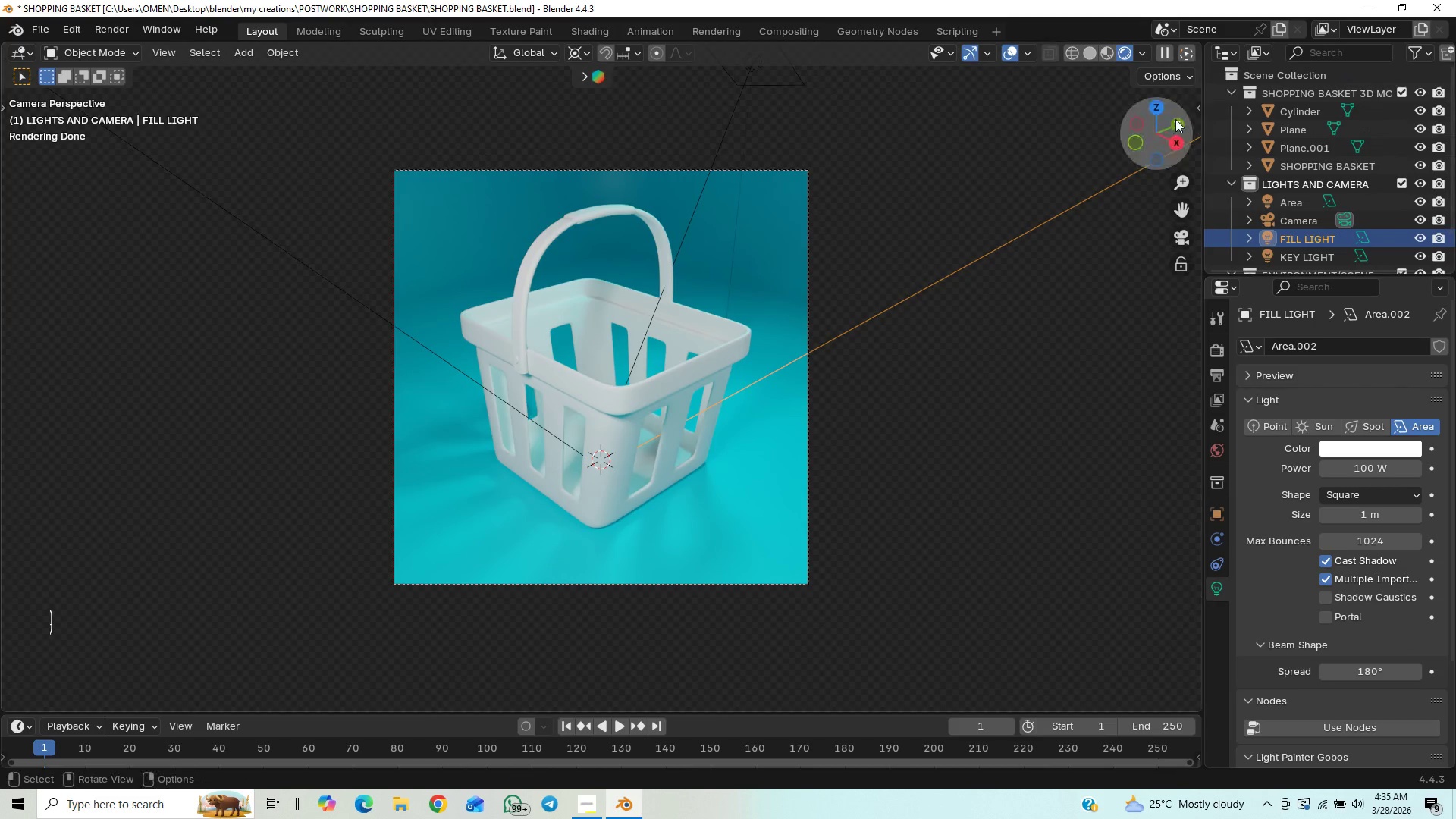 
double_click([1252, 96])
 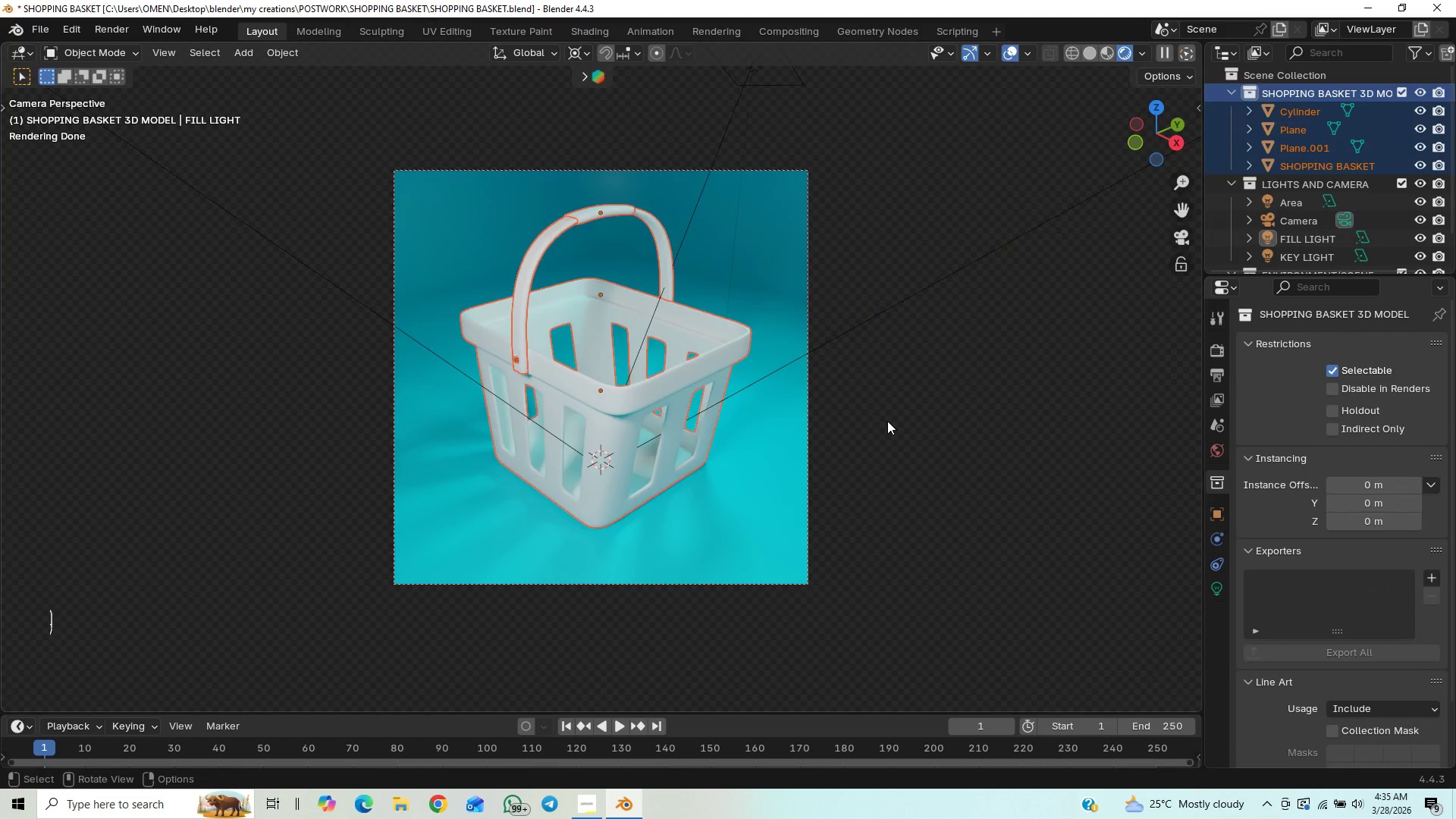 
key(G)
 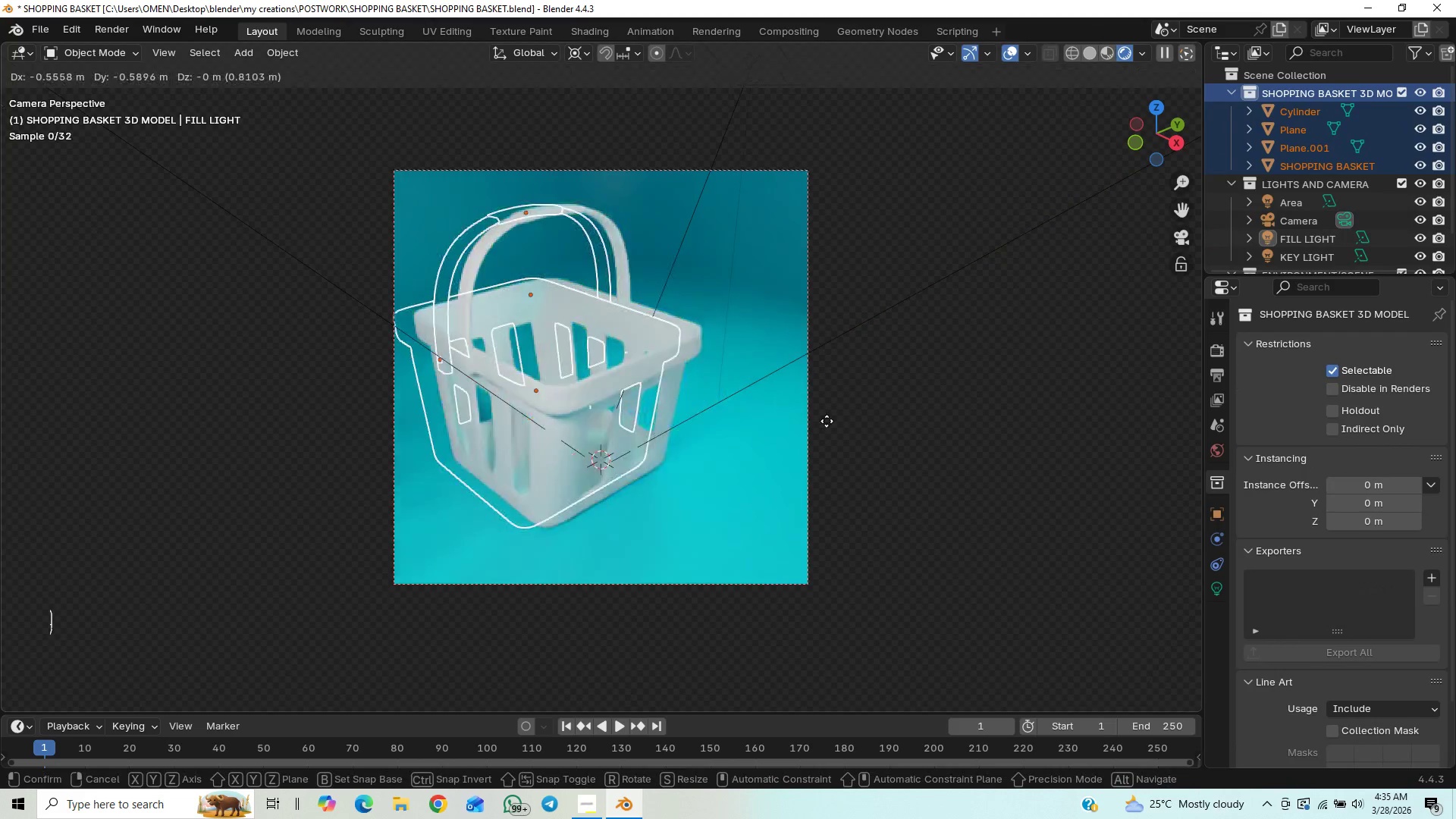 
key(Z)
 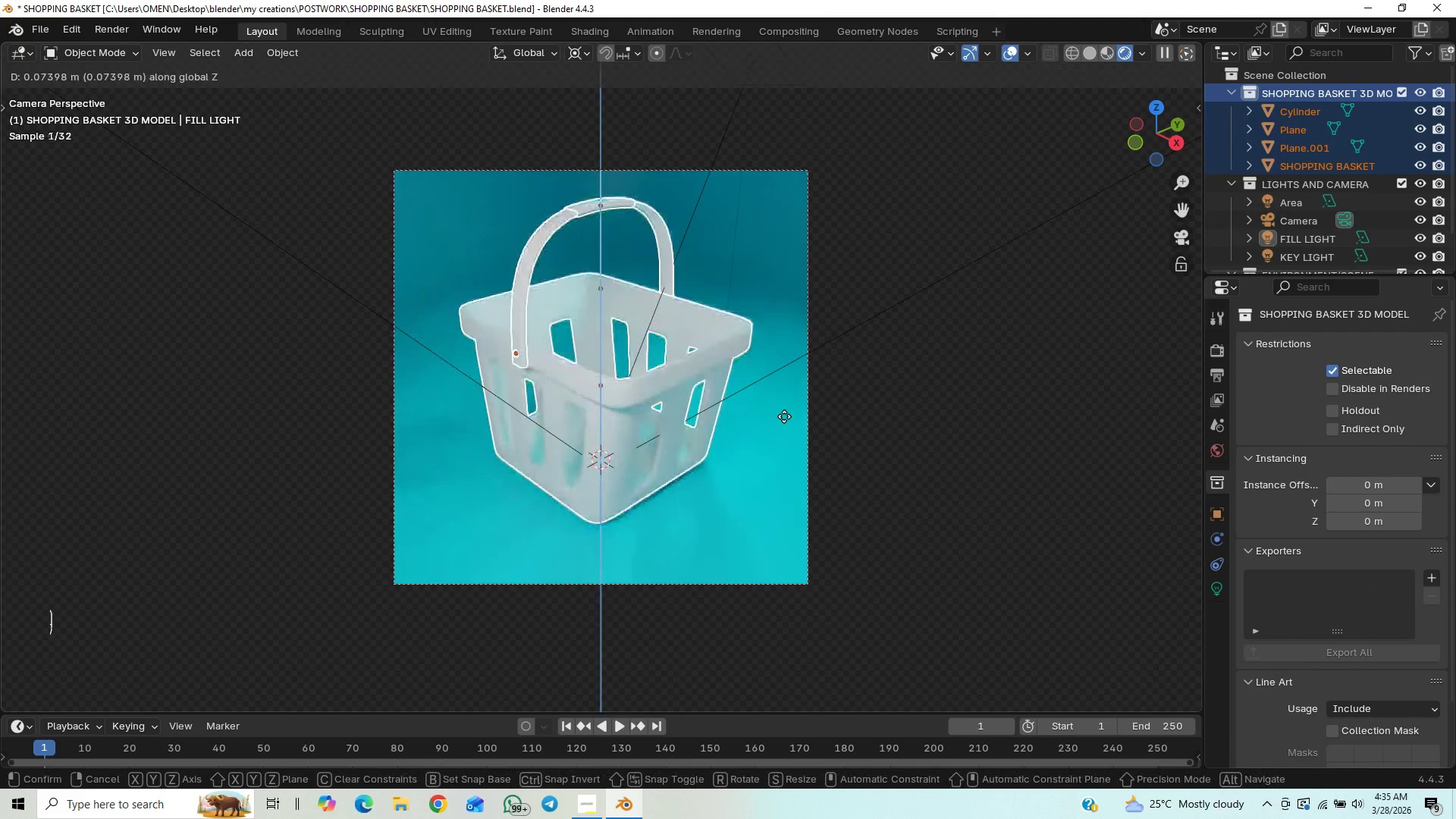 
hold_key(key=ControlLeft, duration=0.8)
 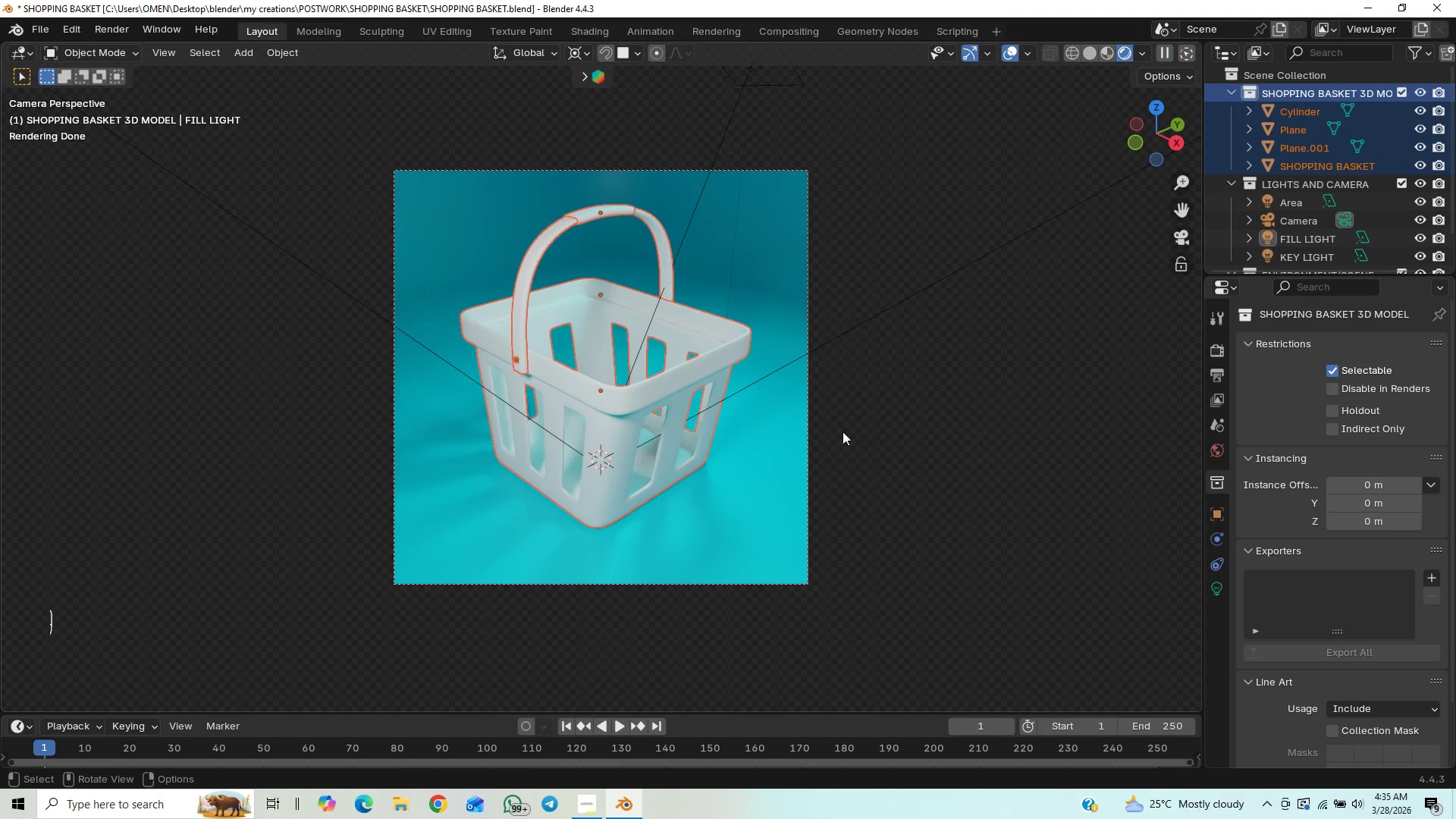 
type(gz)
 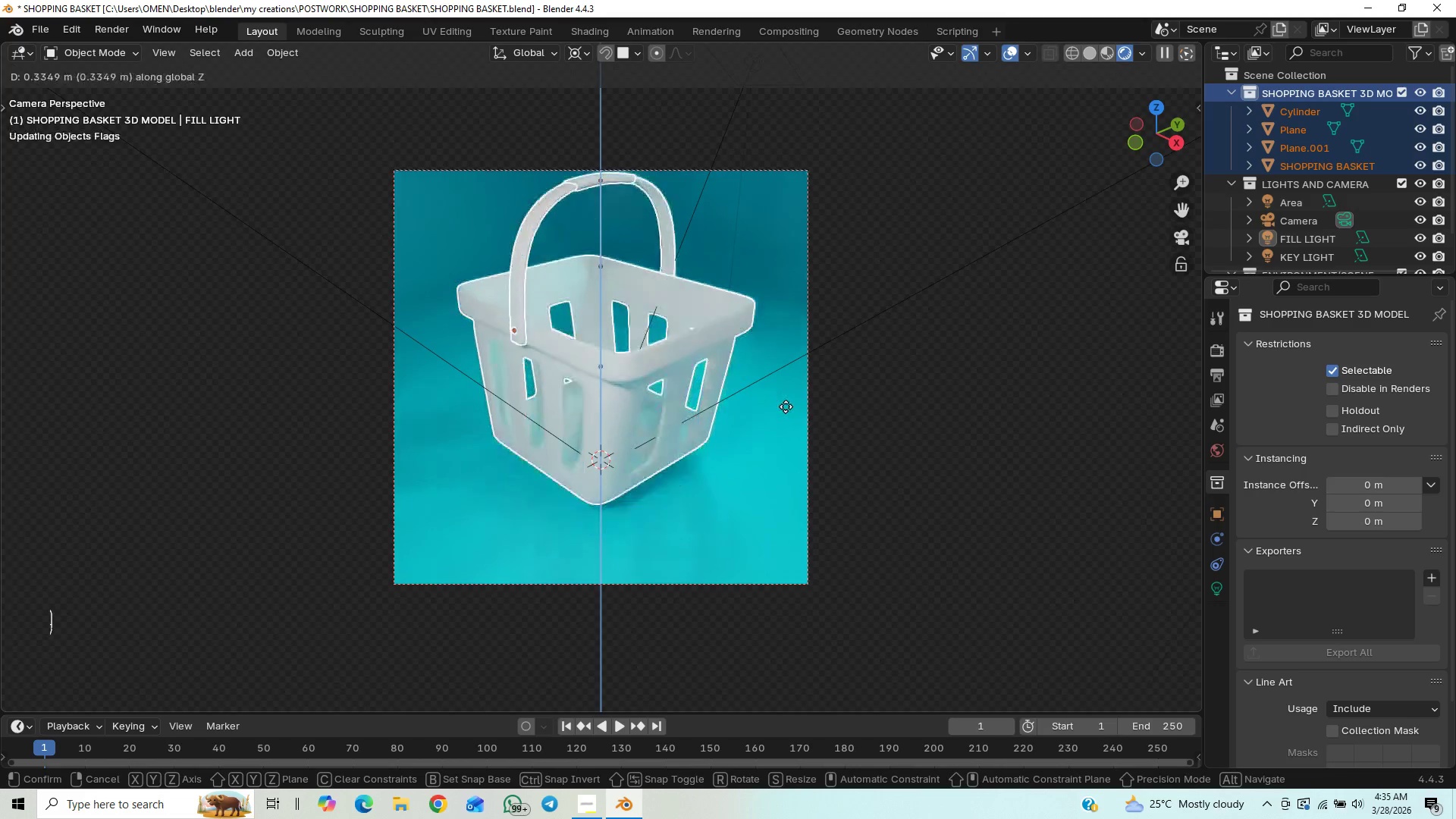 
hold_key(key=ControlLeft, duration=1.5)
left_click([785, 406])
 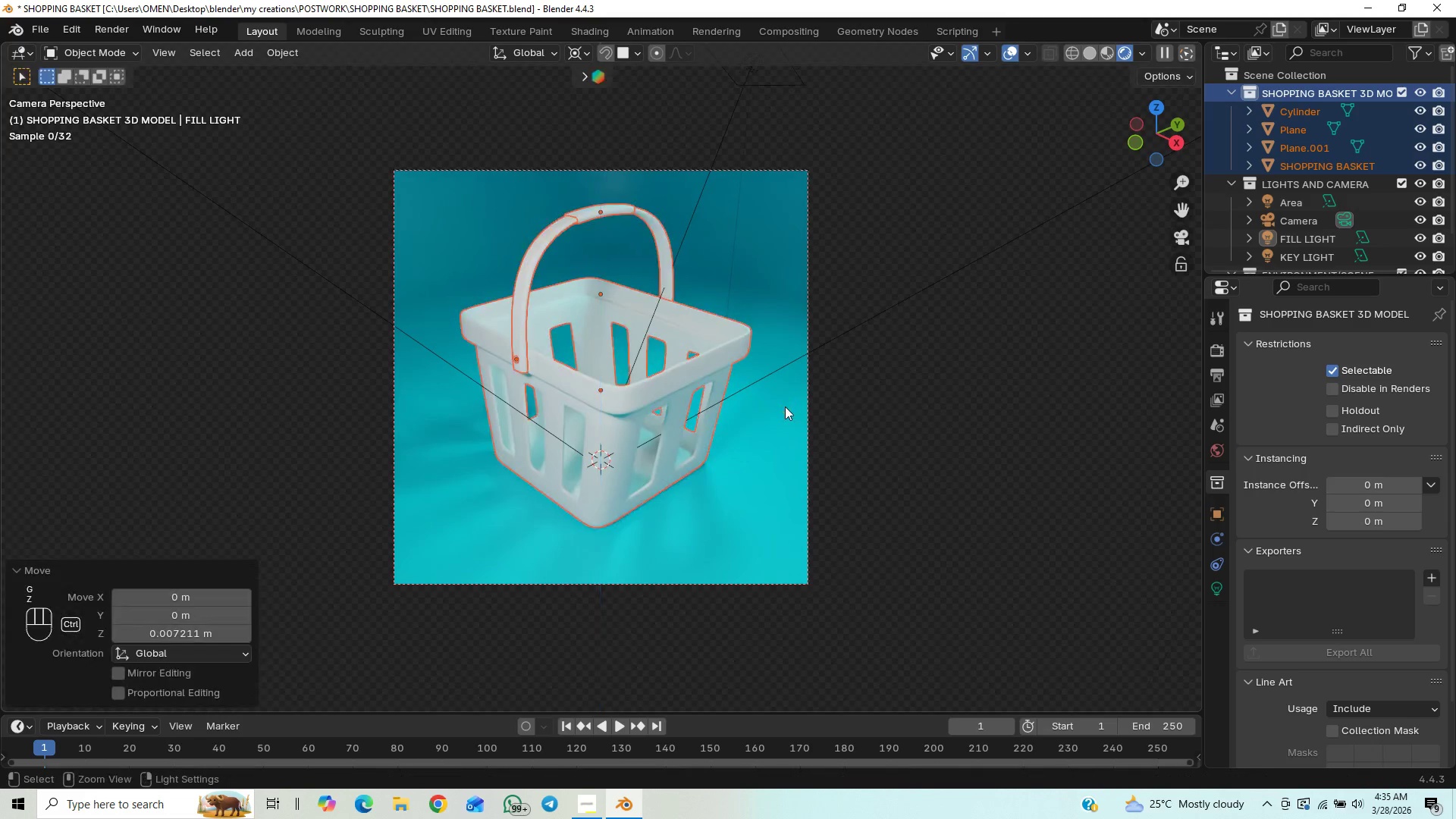 
key(Control+ControlLeft)
 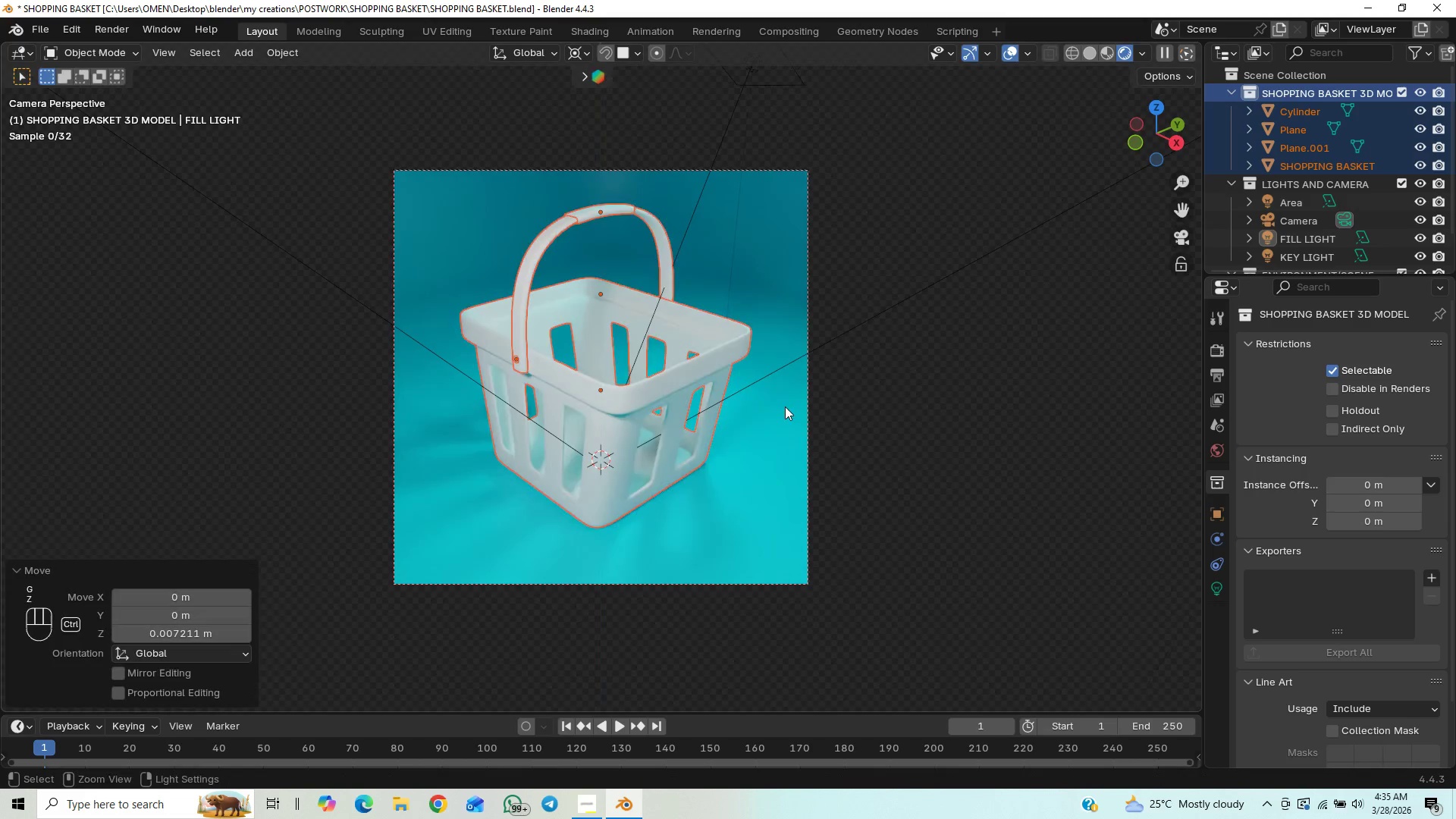 
key(Control+ControlLeft)
 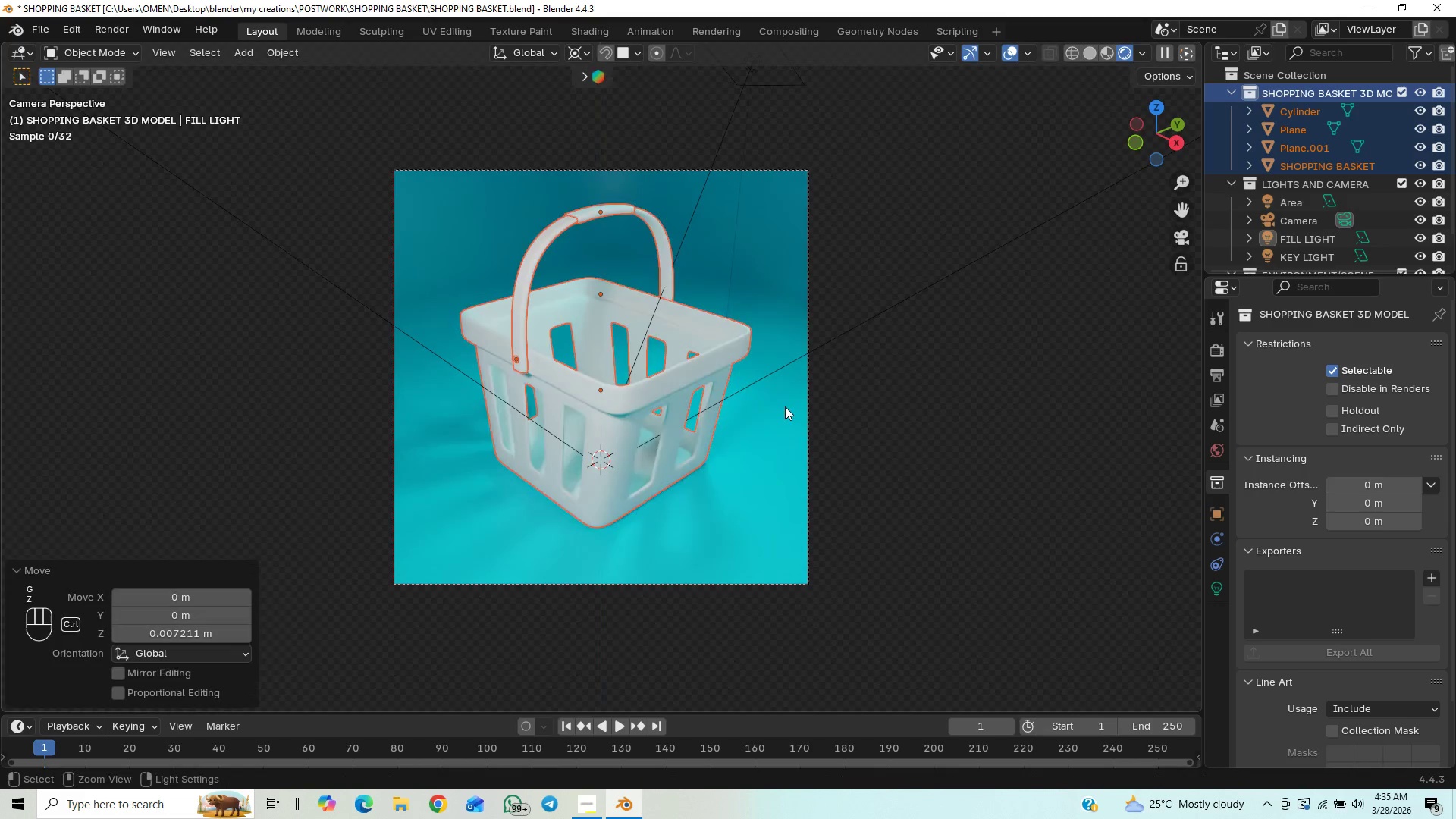 
key(Control+ControlLeft)
 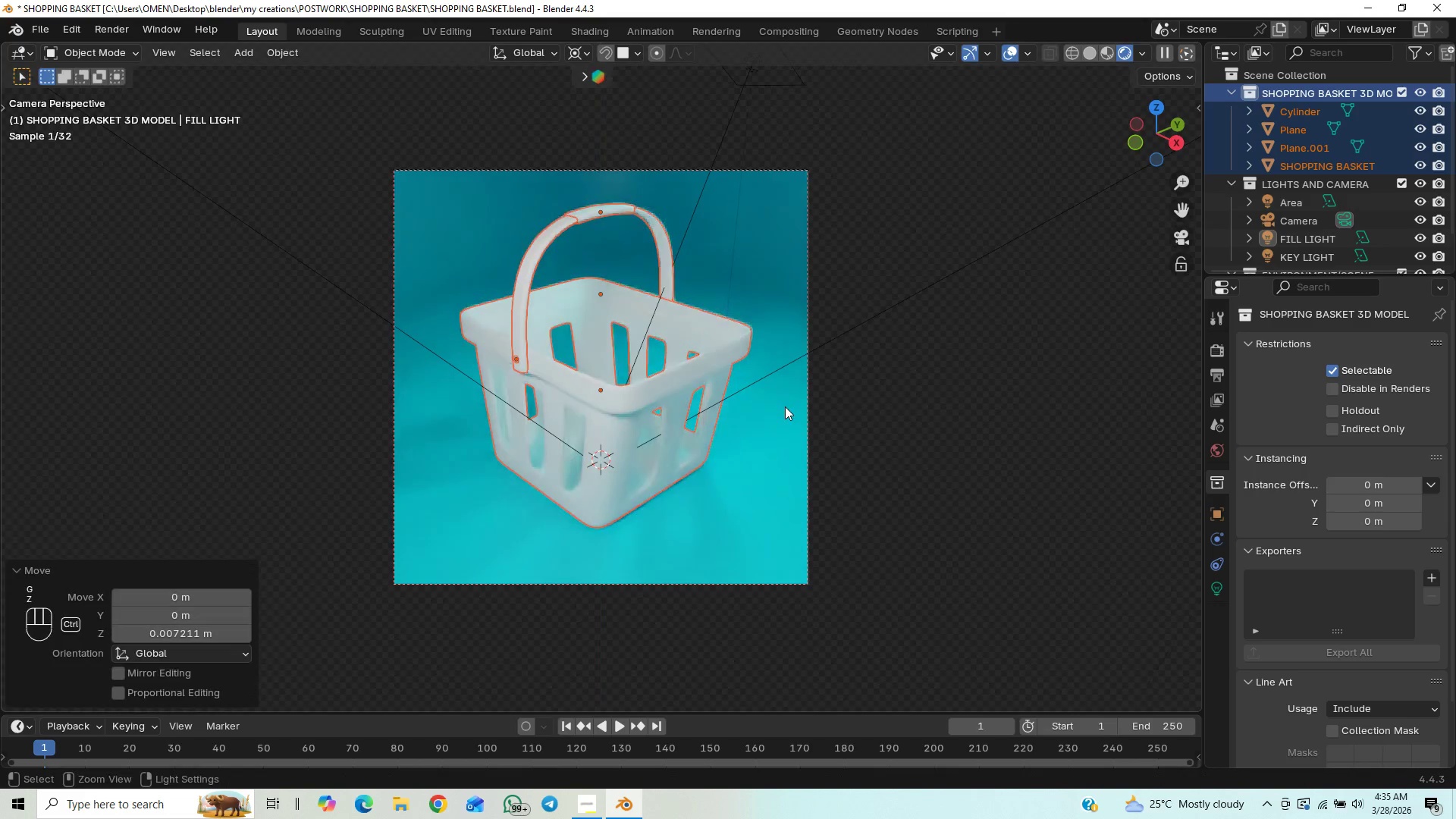 
key(Control+ControlLeft)
 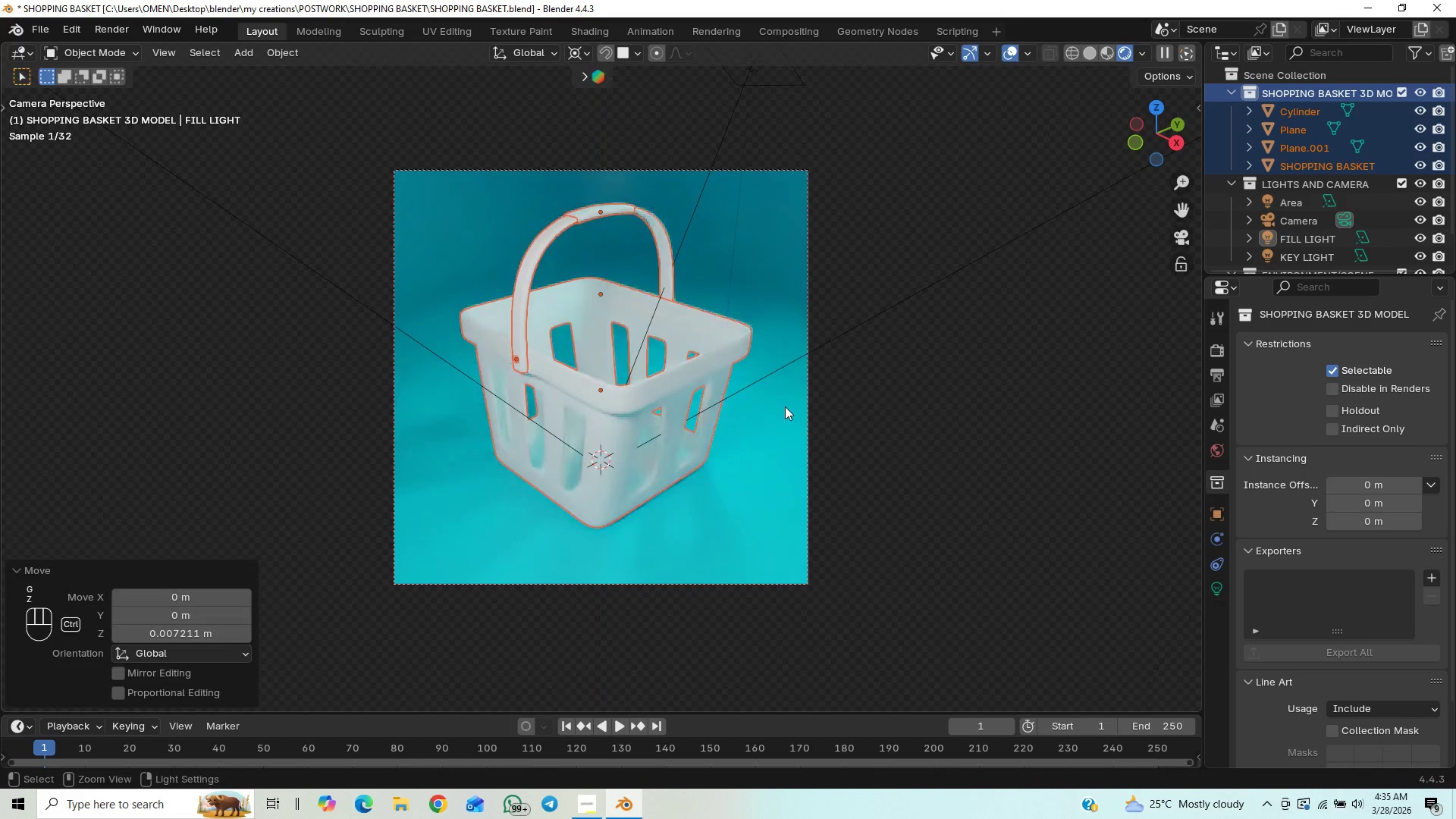 
key(Control+ControlLeft)
 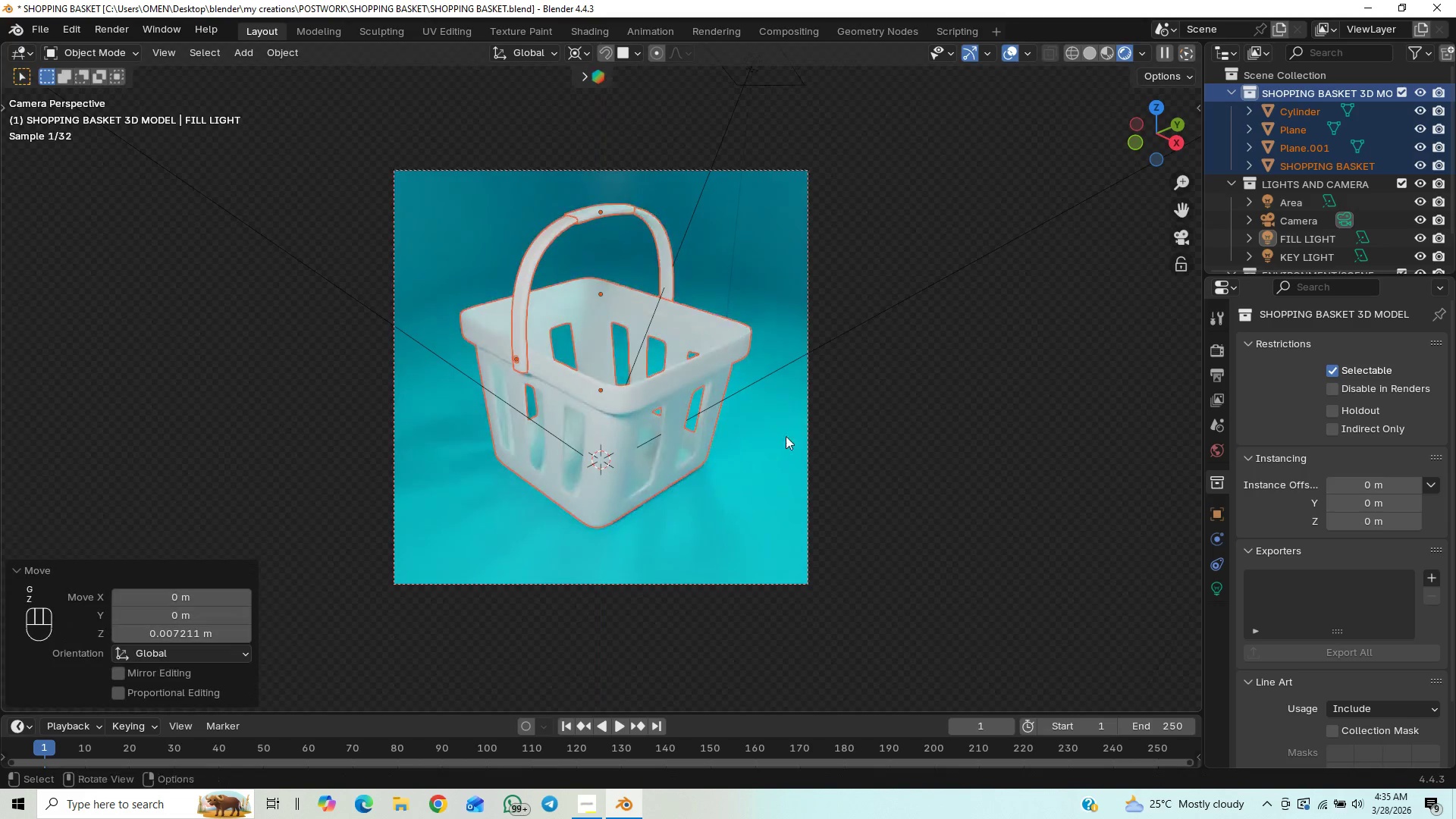 
key(Control+ControlLeft)
 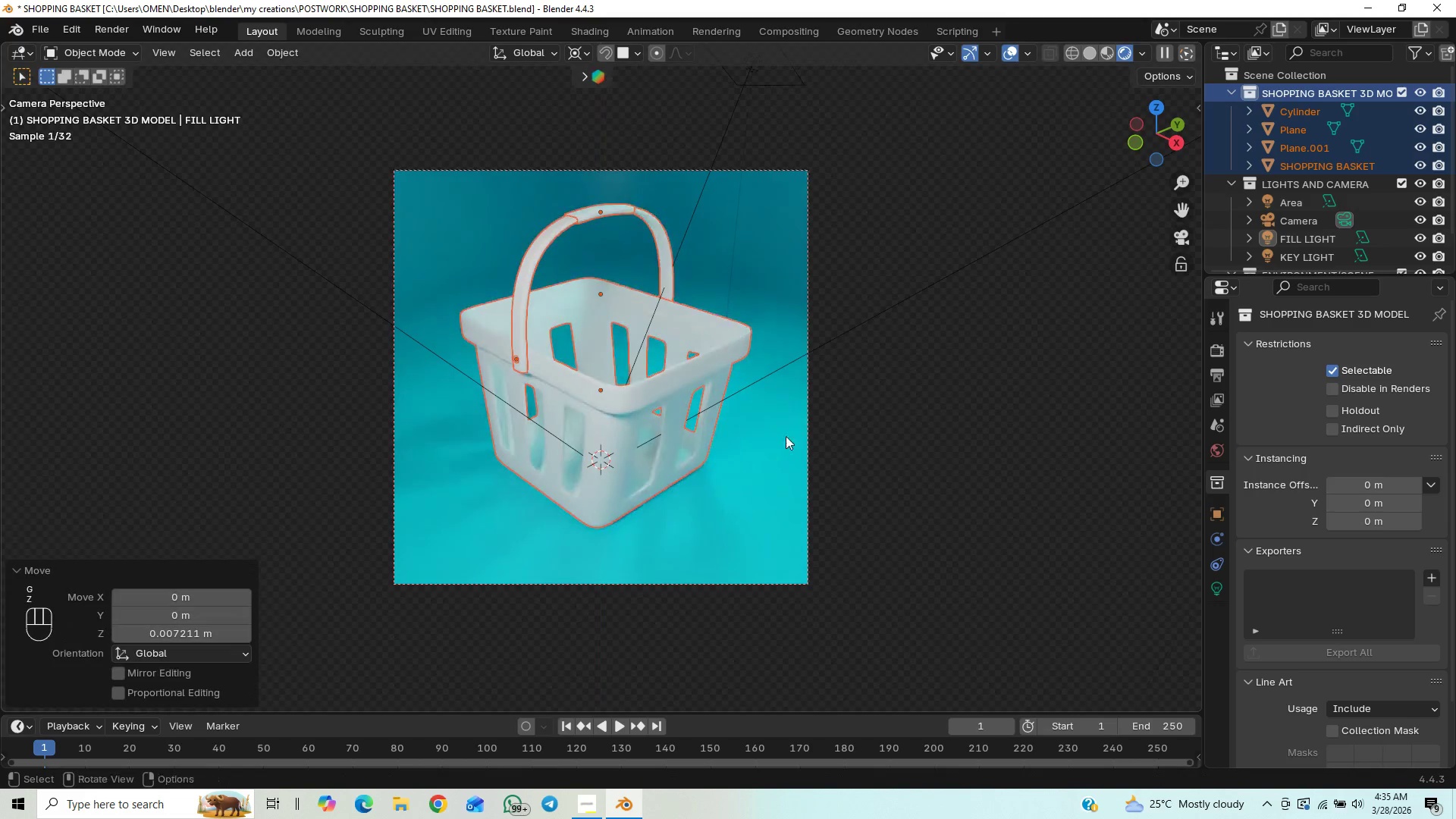 
key(Control+ControlLeft)
 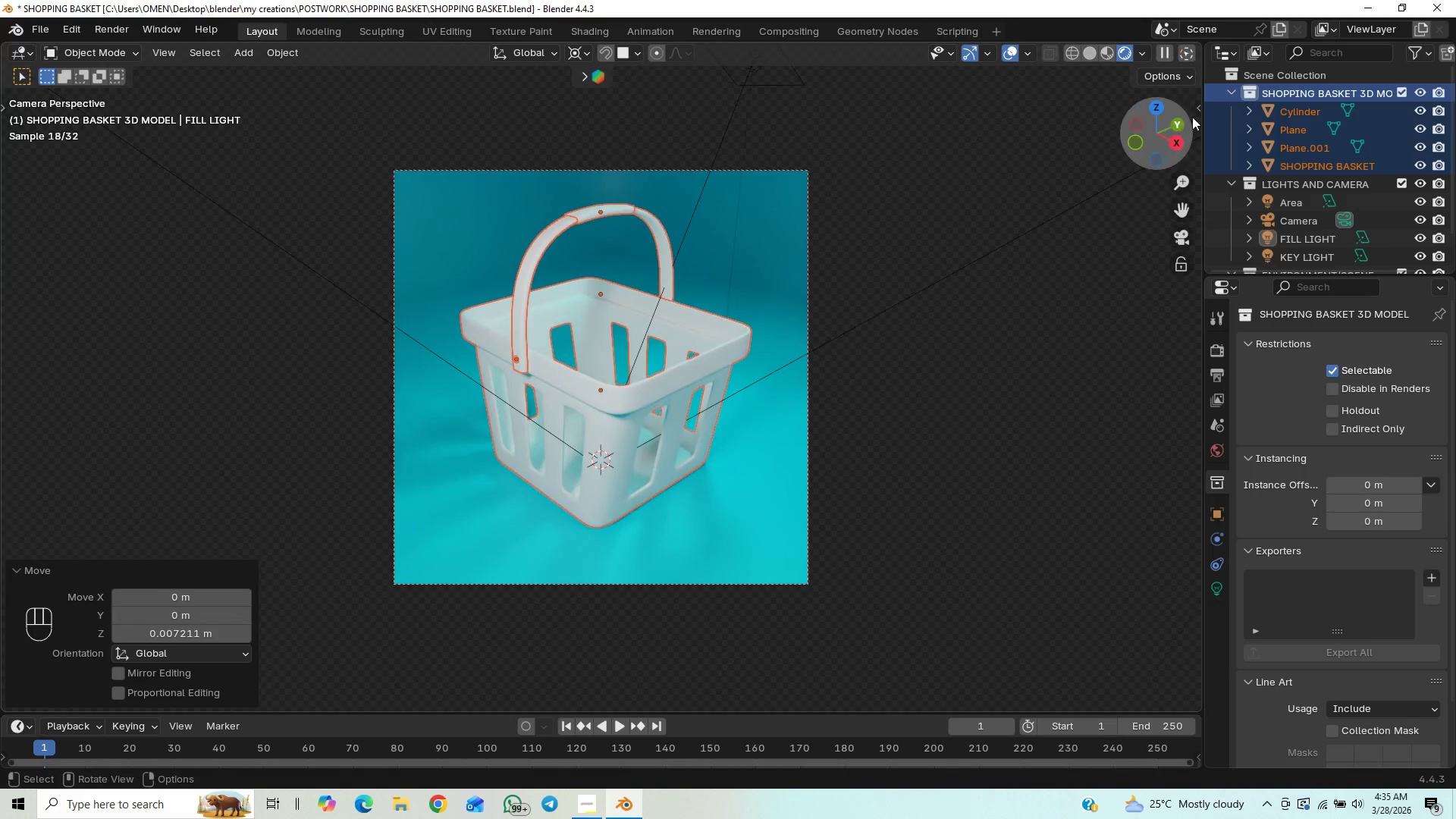 
left_click([1246, 92])
 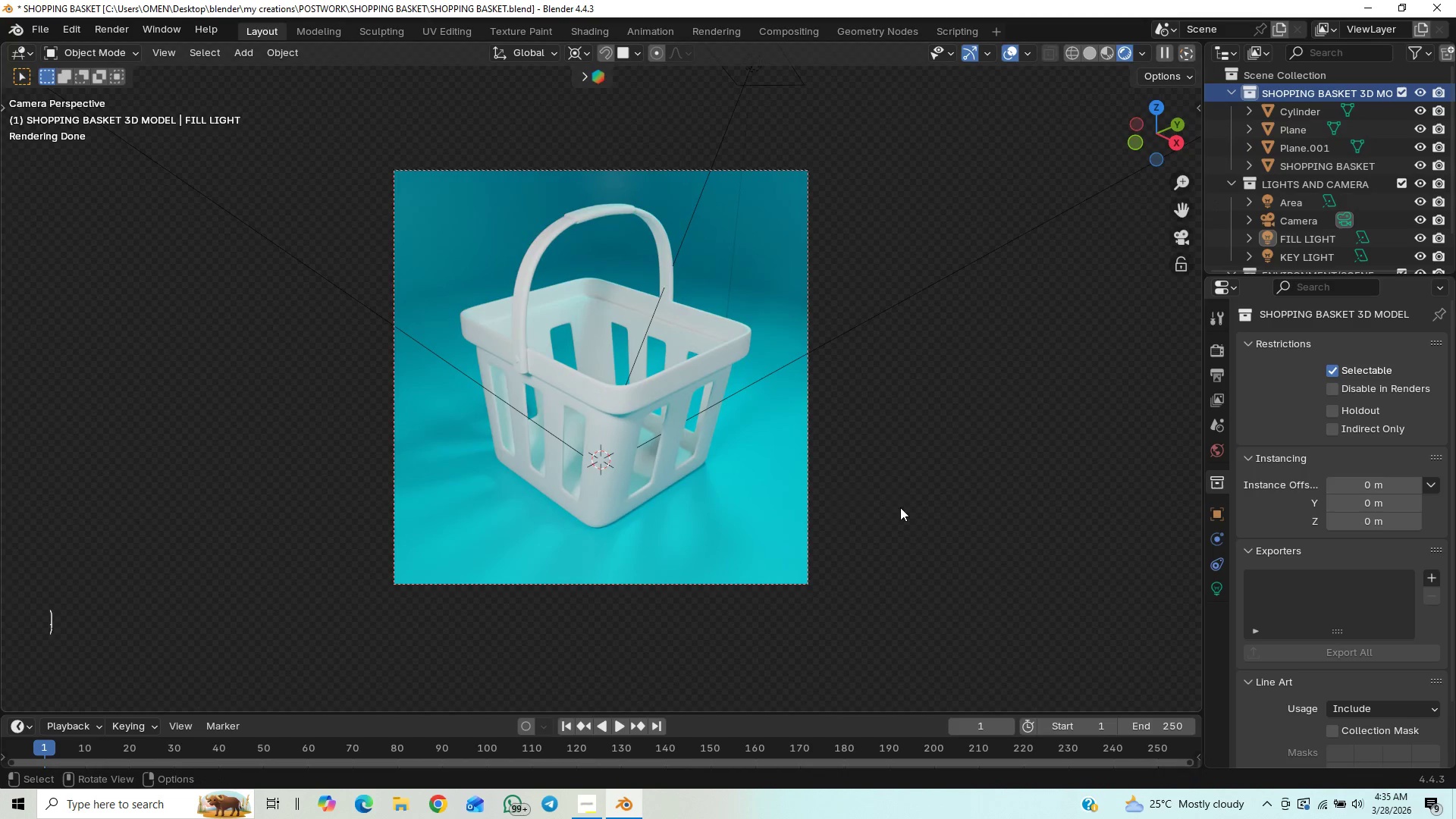 
key(Control+S)
 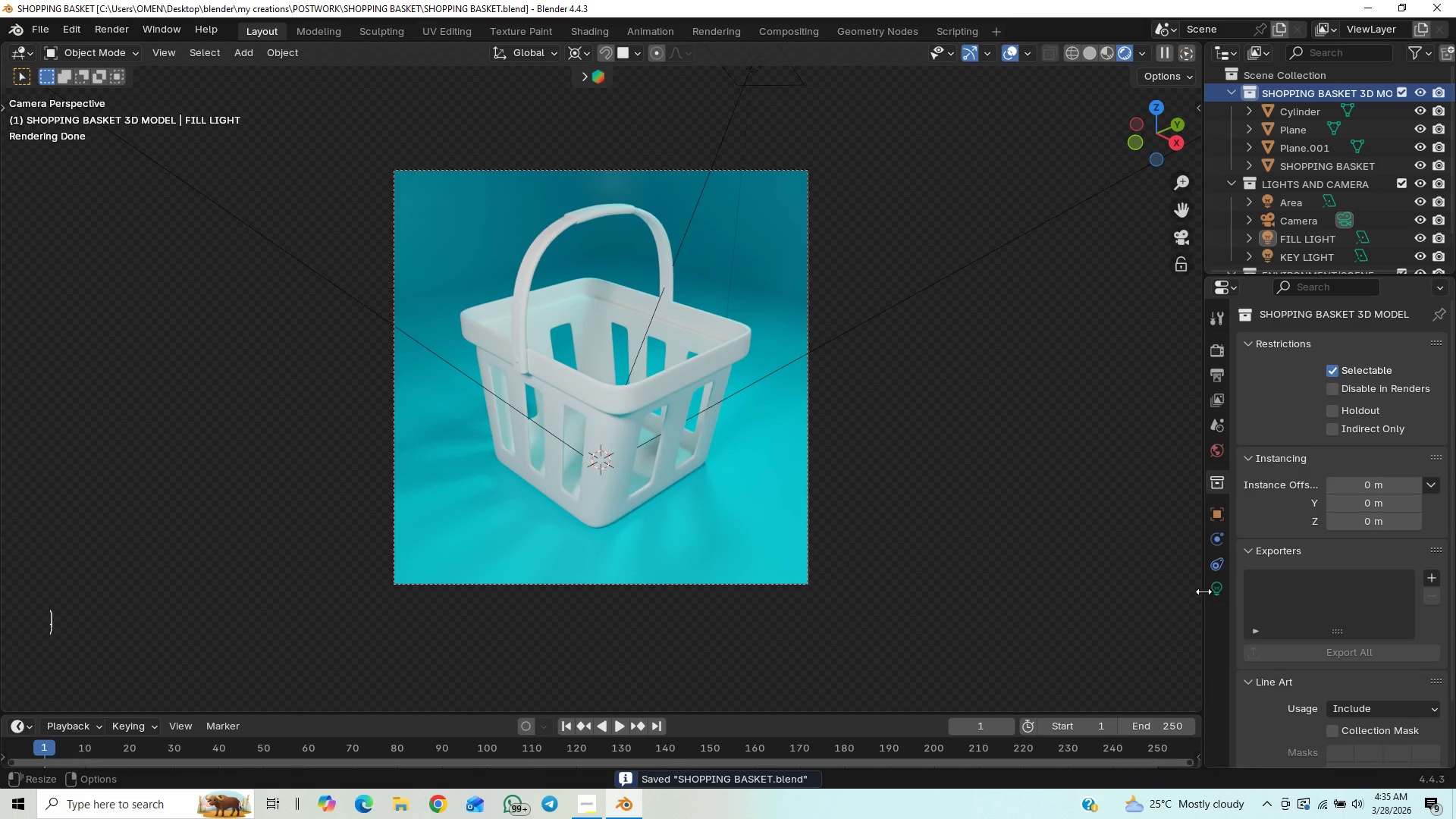 
left_click([764, 516])
 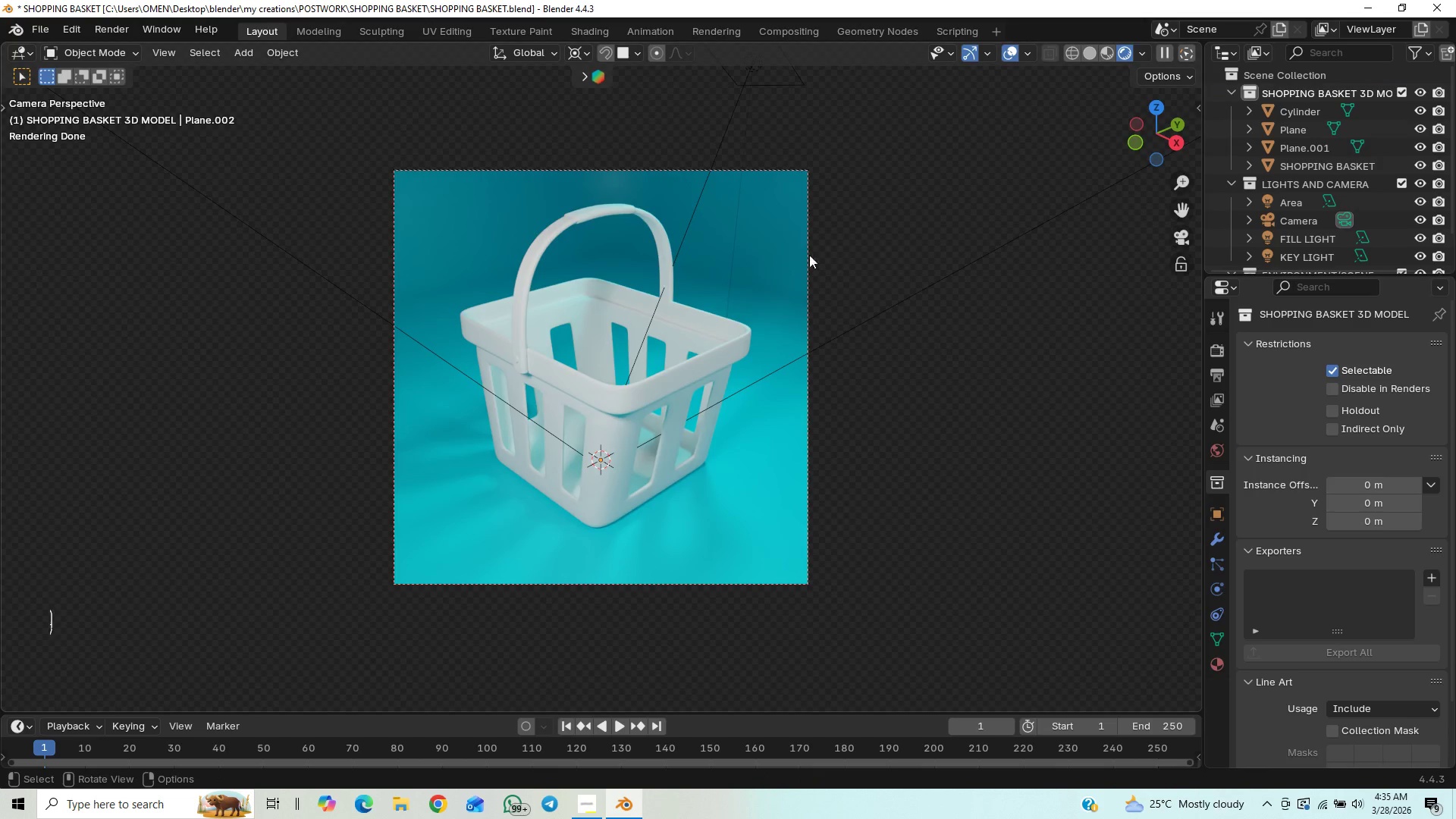 
scroll: coordinate [1338, 201], scroll_direction: down, amount: 27.0
 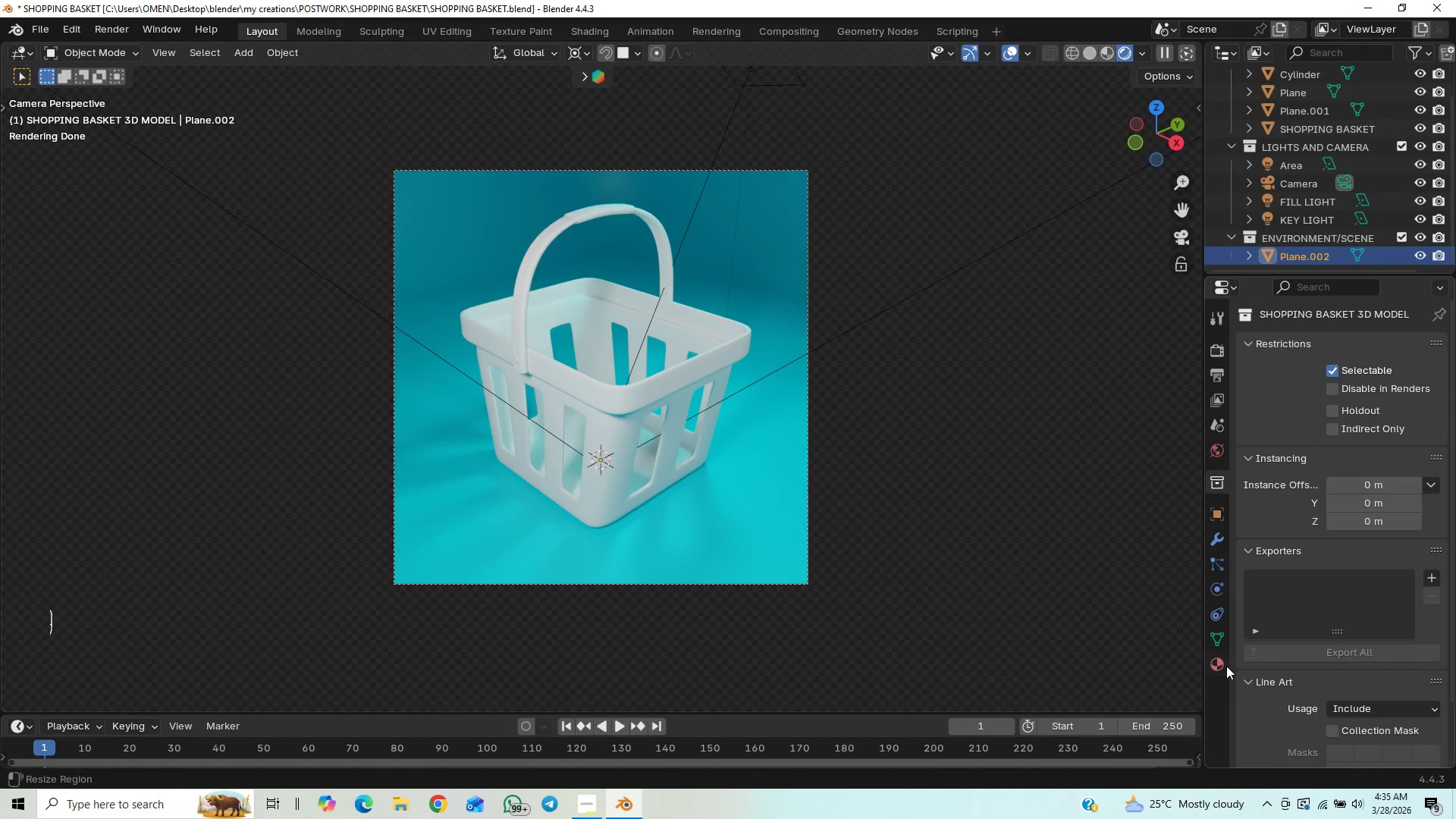 
left_click([1226, 666])
 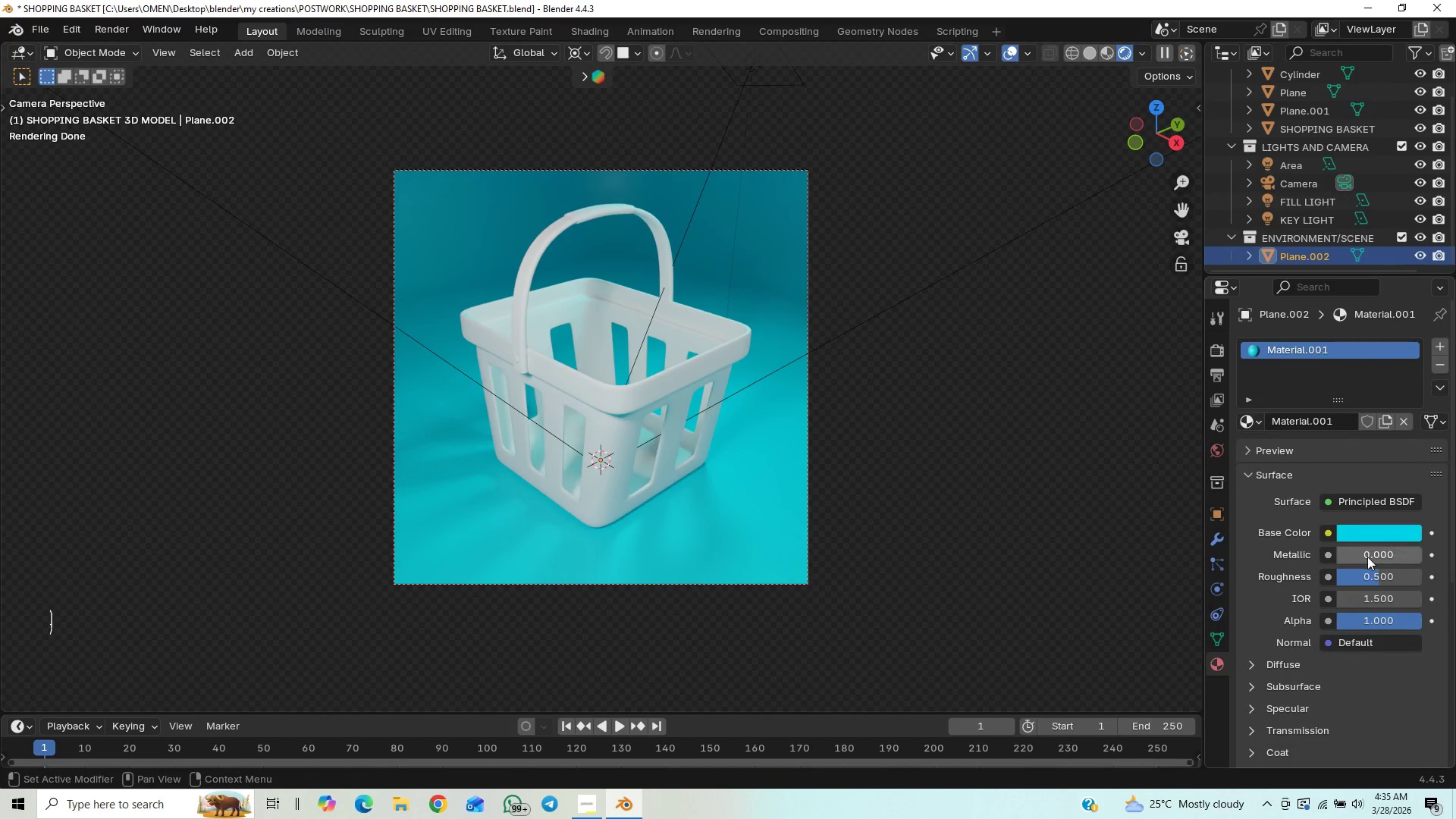 
left_click_drag(start_coordinate=[1367, 557], to_coordinate=[1253, 597])
 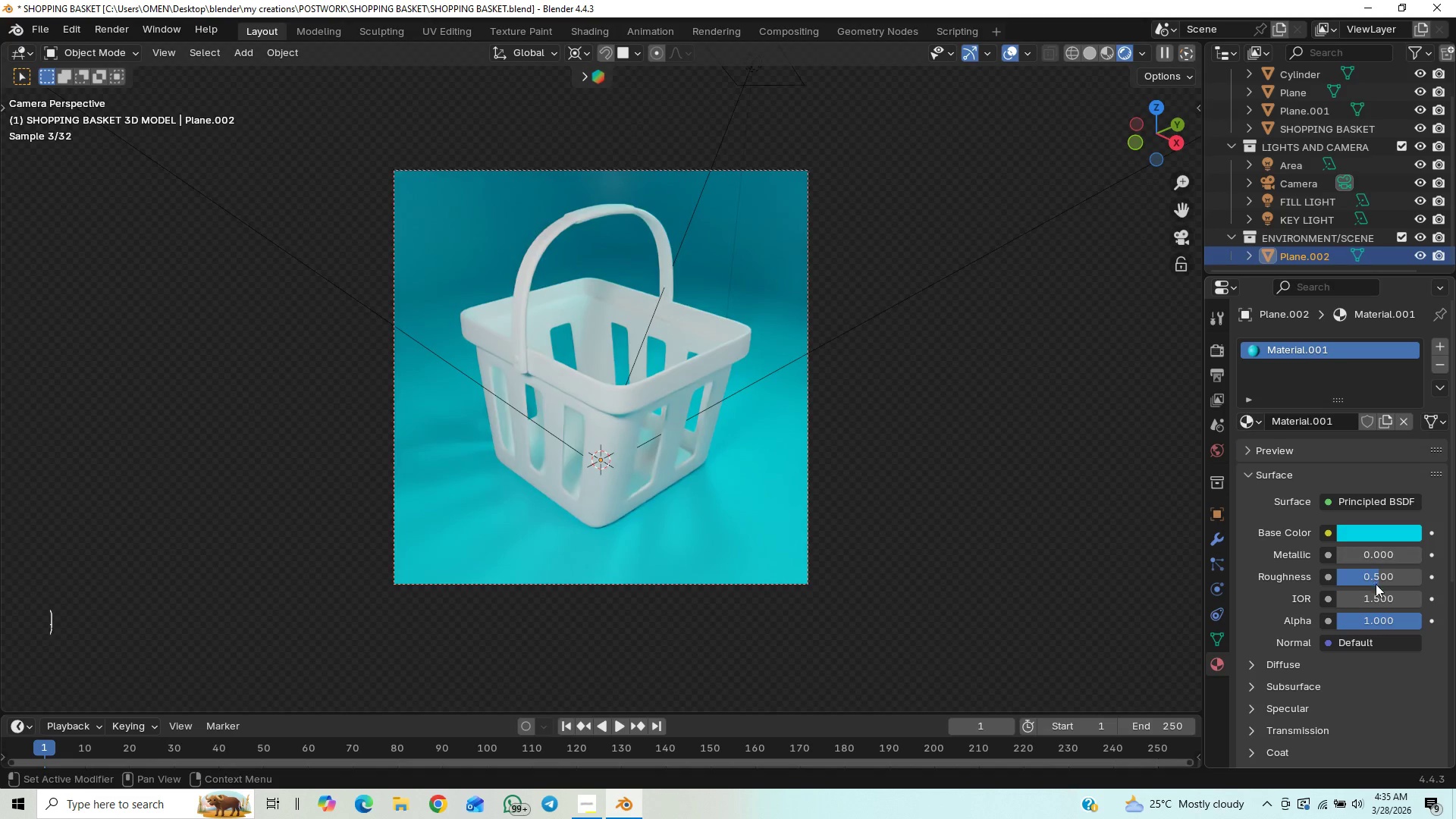 
left_click_drag(start_coordinate=[1376, 584], to_coordinate=[336, 538])
 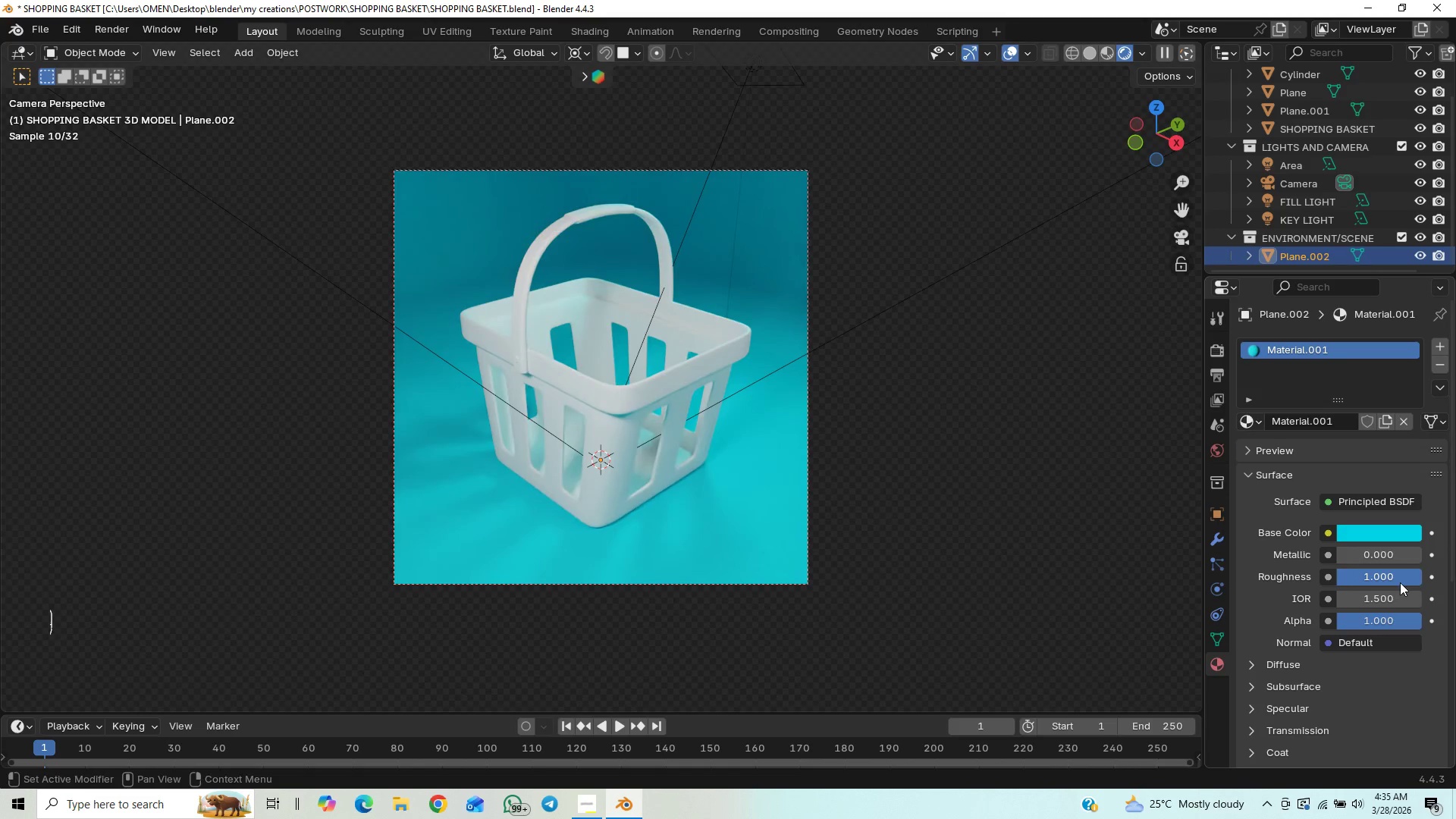 
left_click_drag(start_coordinate=[1402, 579], to_coordinate=[1279, 631])
 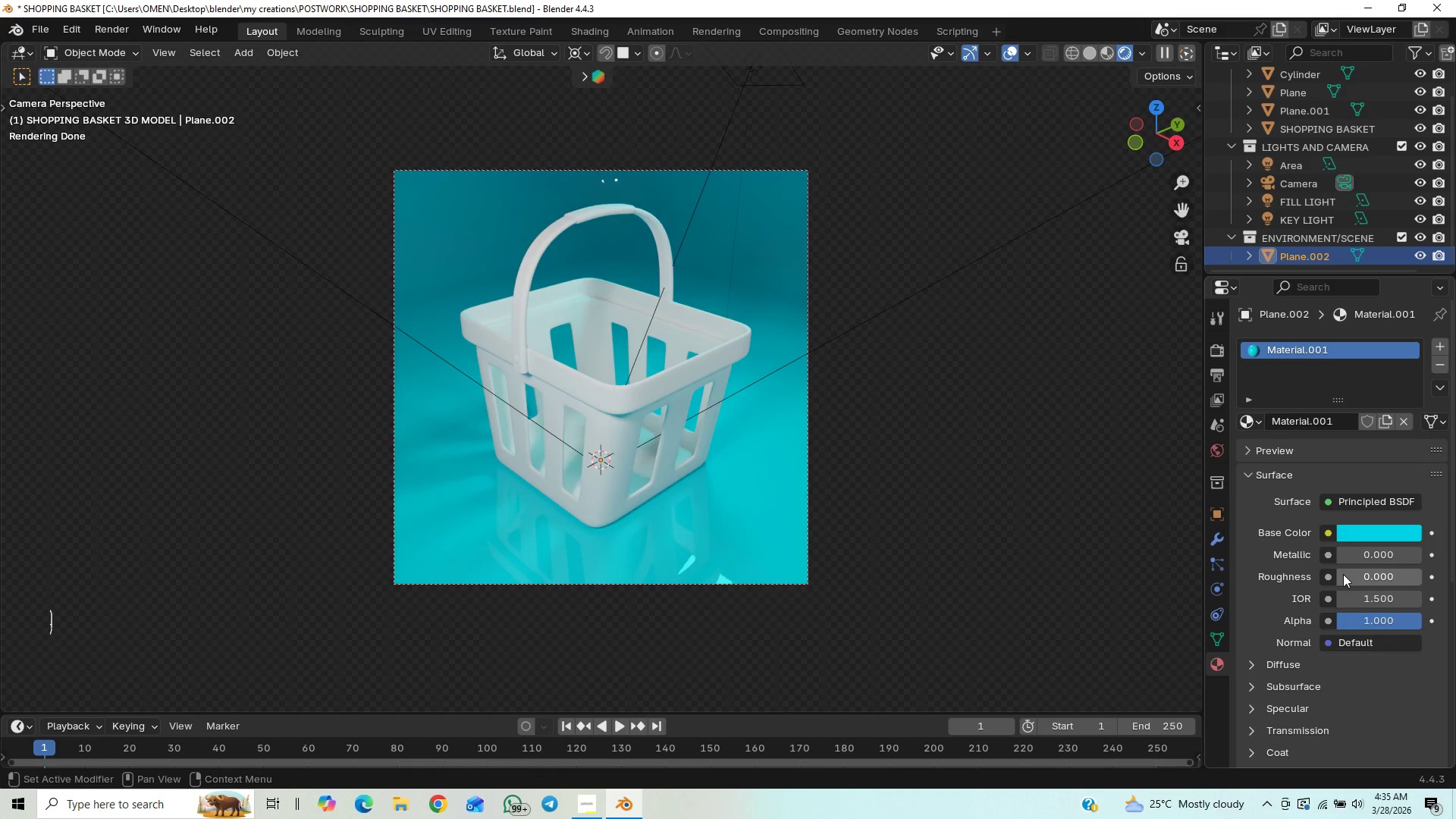 
key(Control+Z)
 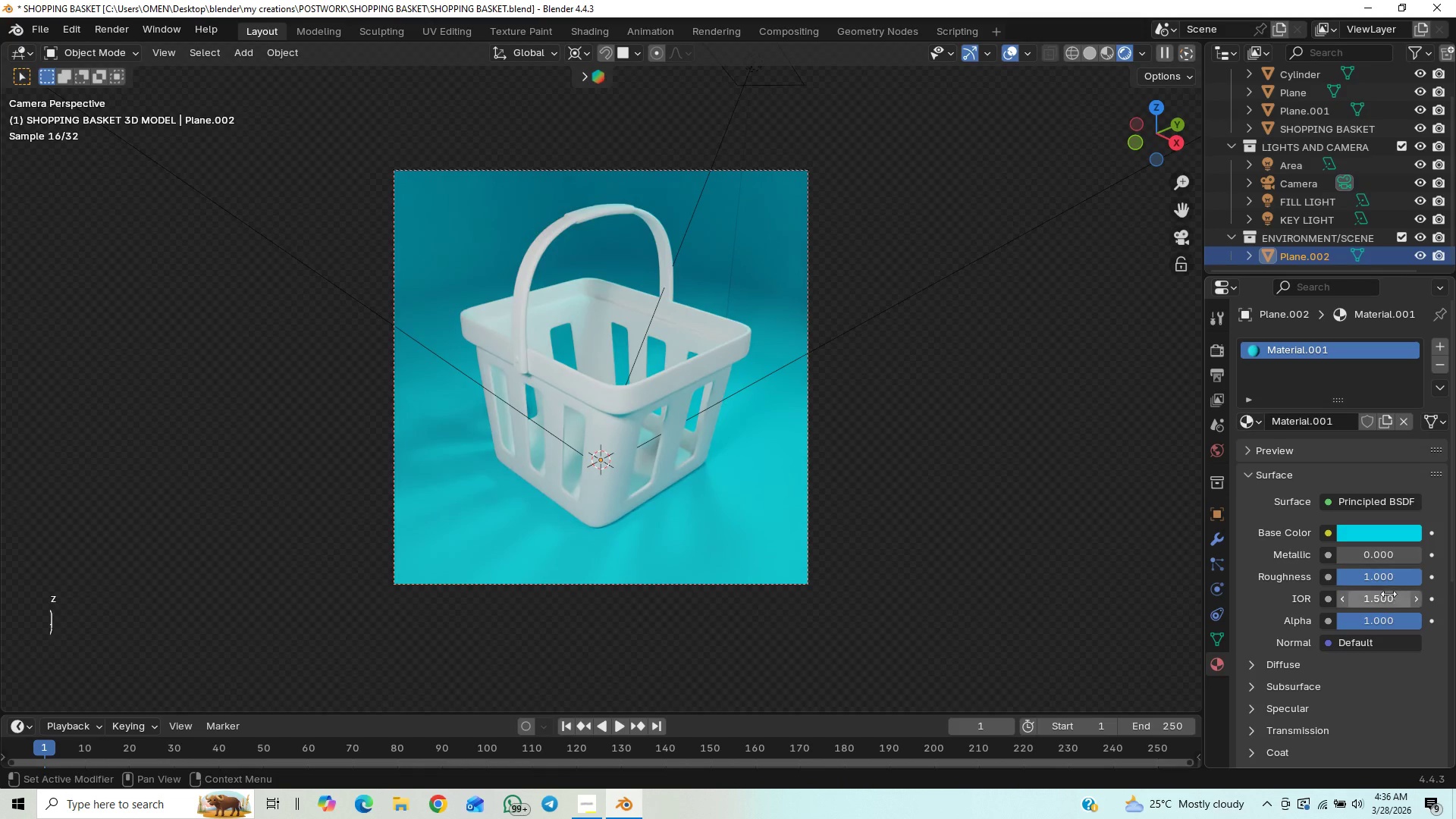 
key(Control+Z)
 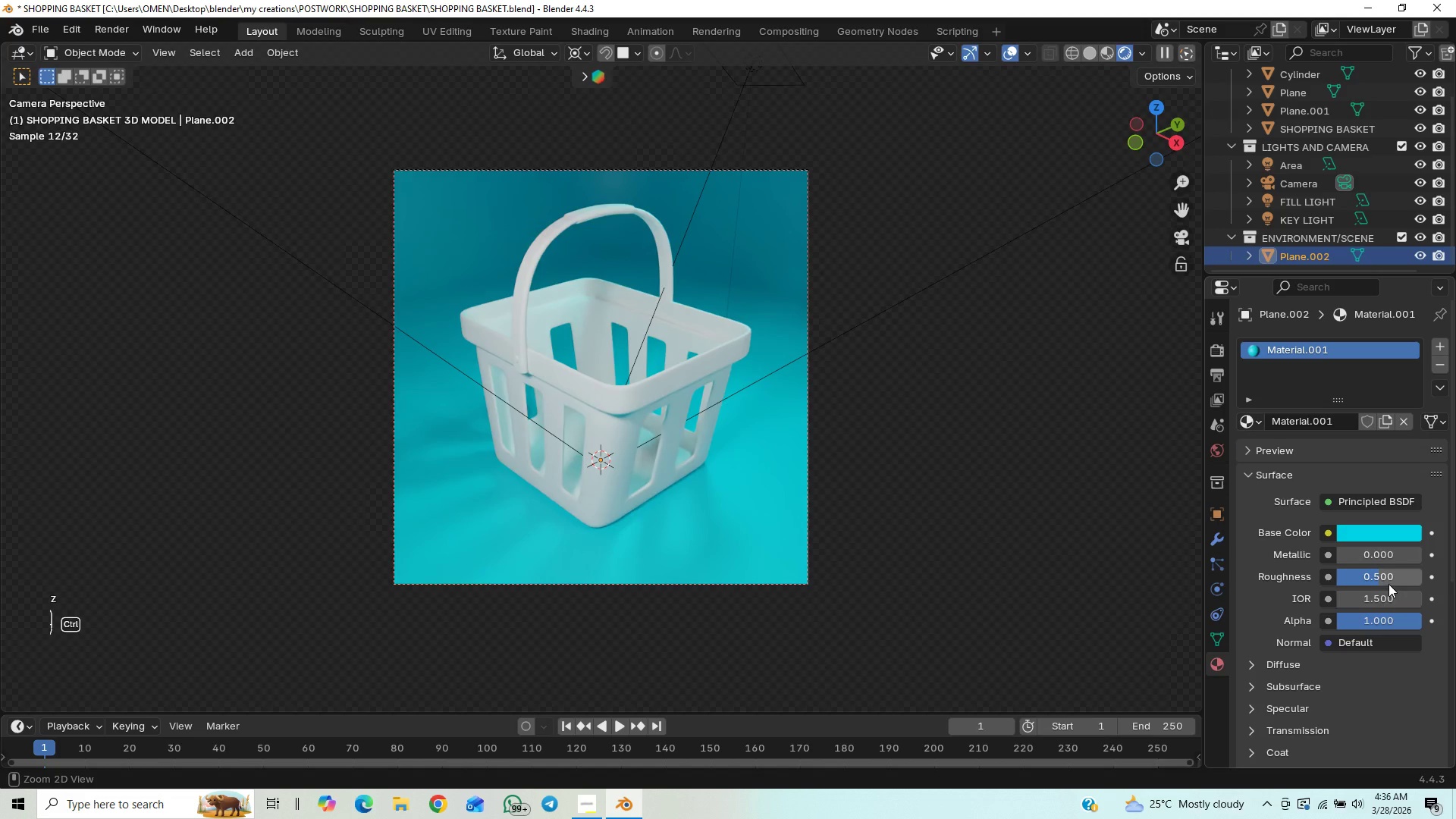 
key(Control+Shift+Z)
 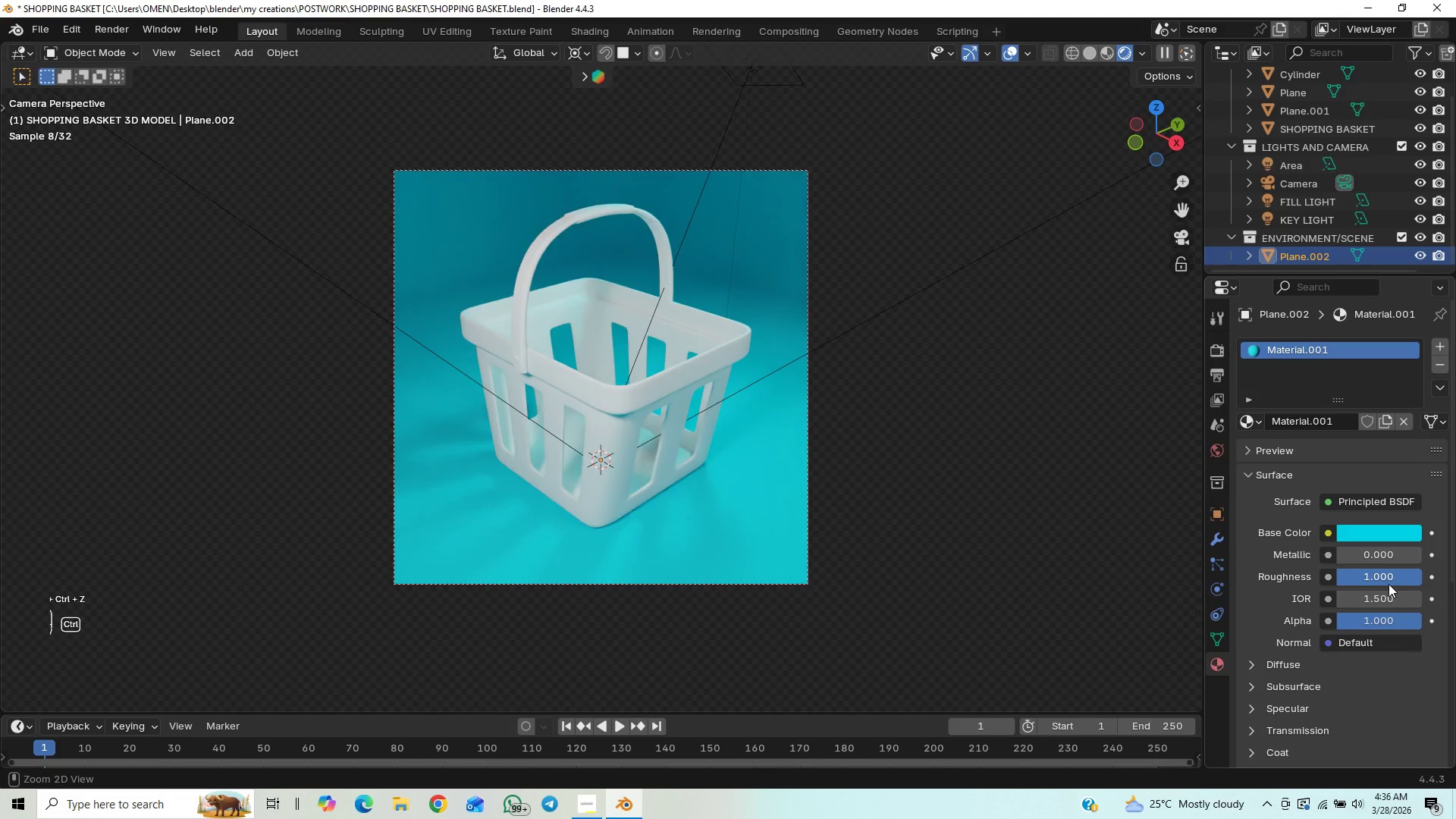 
key(Control+Z)
 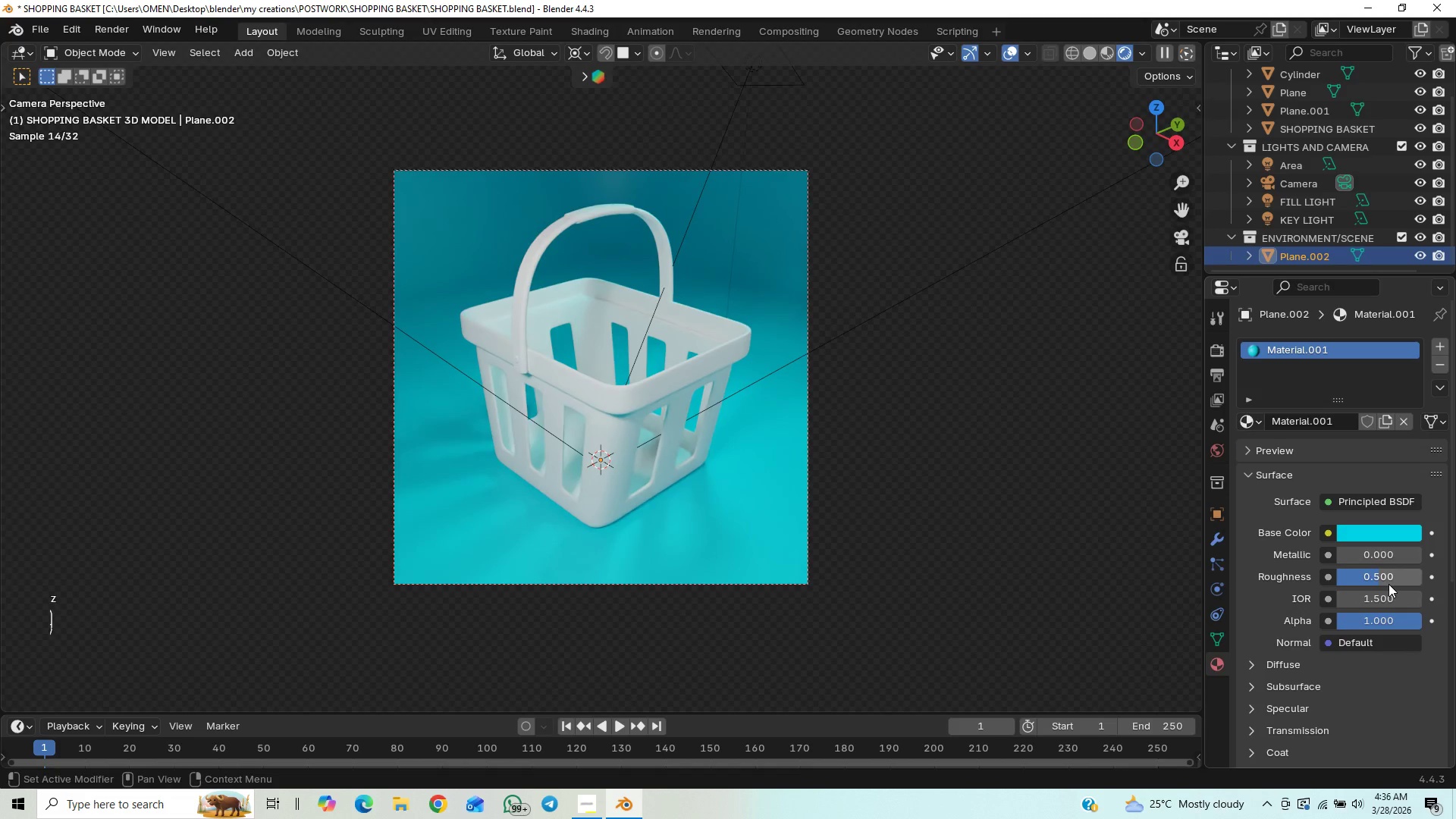 
key(Control+Shift+Z)
 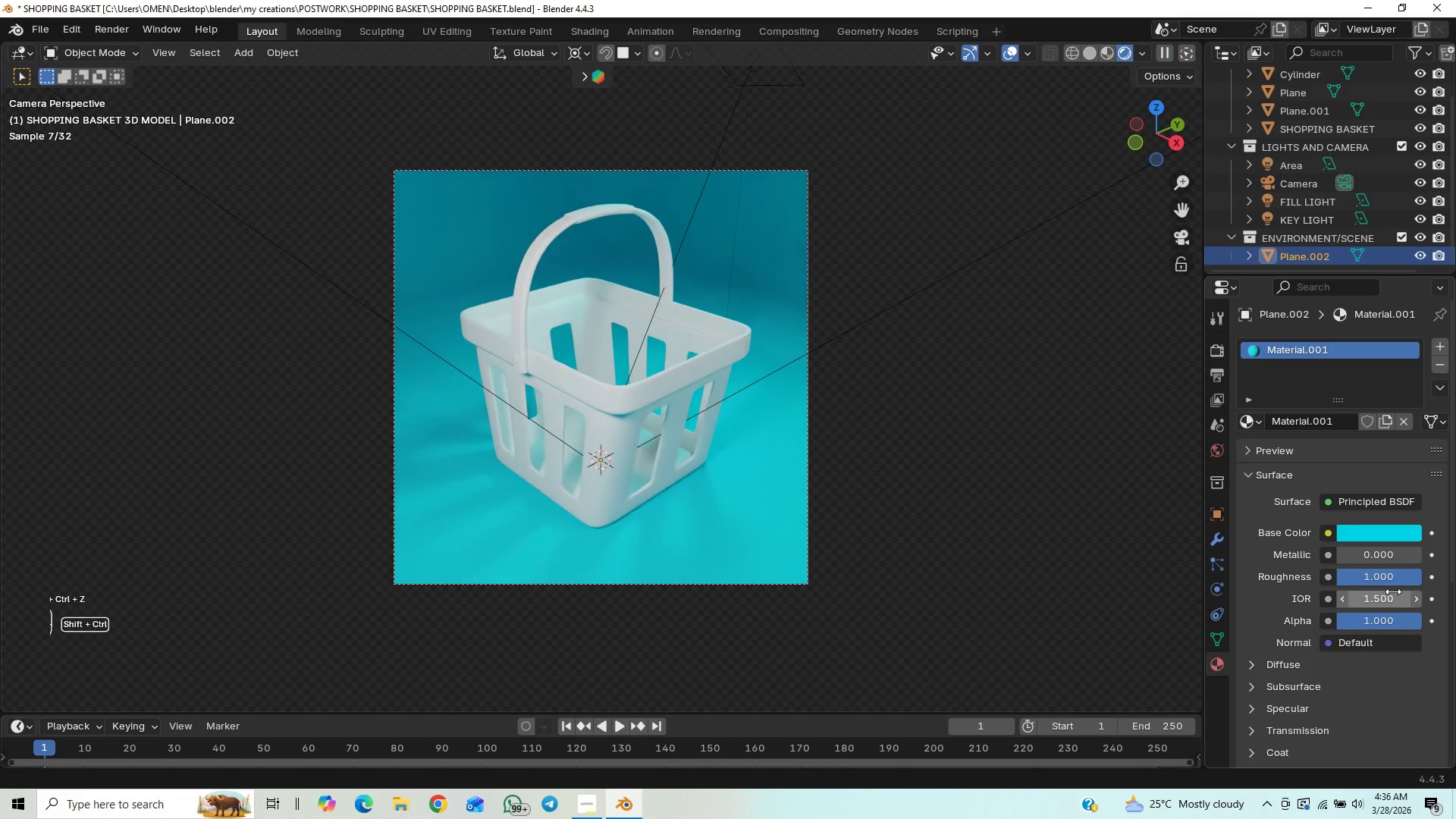 
key(Control+Z)
 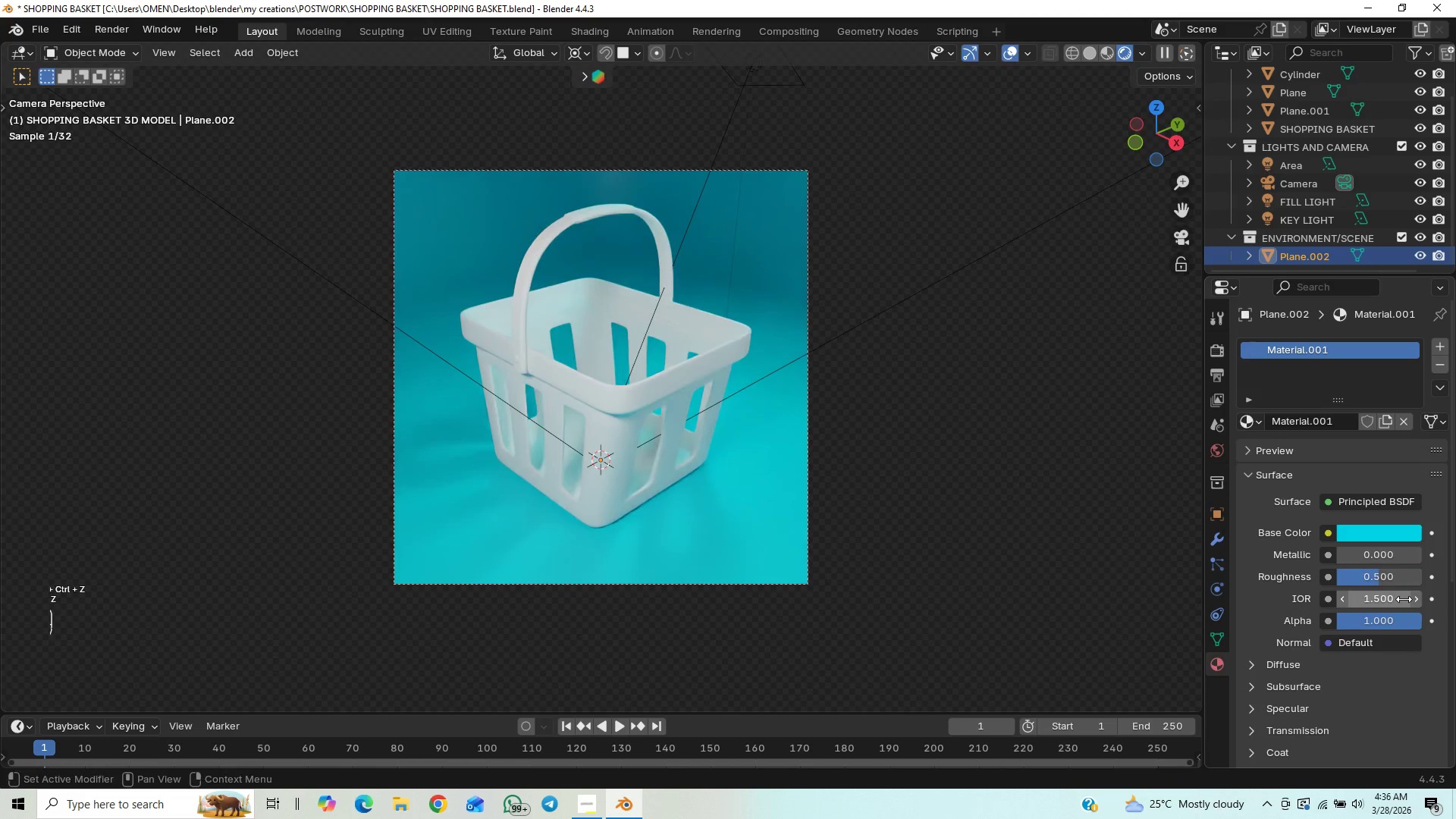 
left_click([1404, 599])
 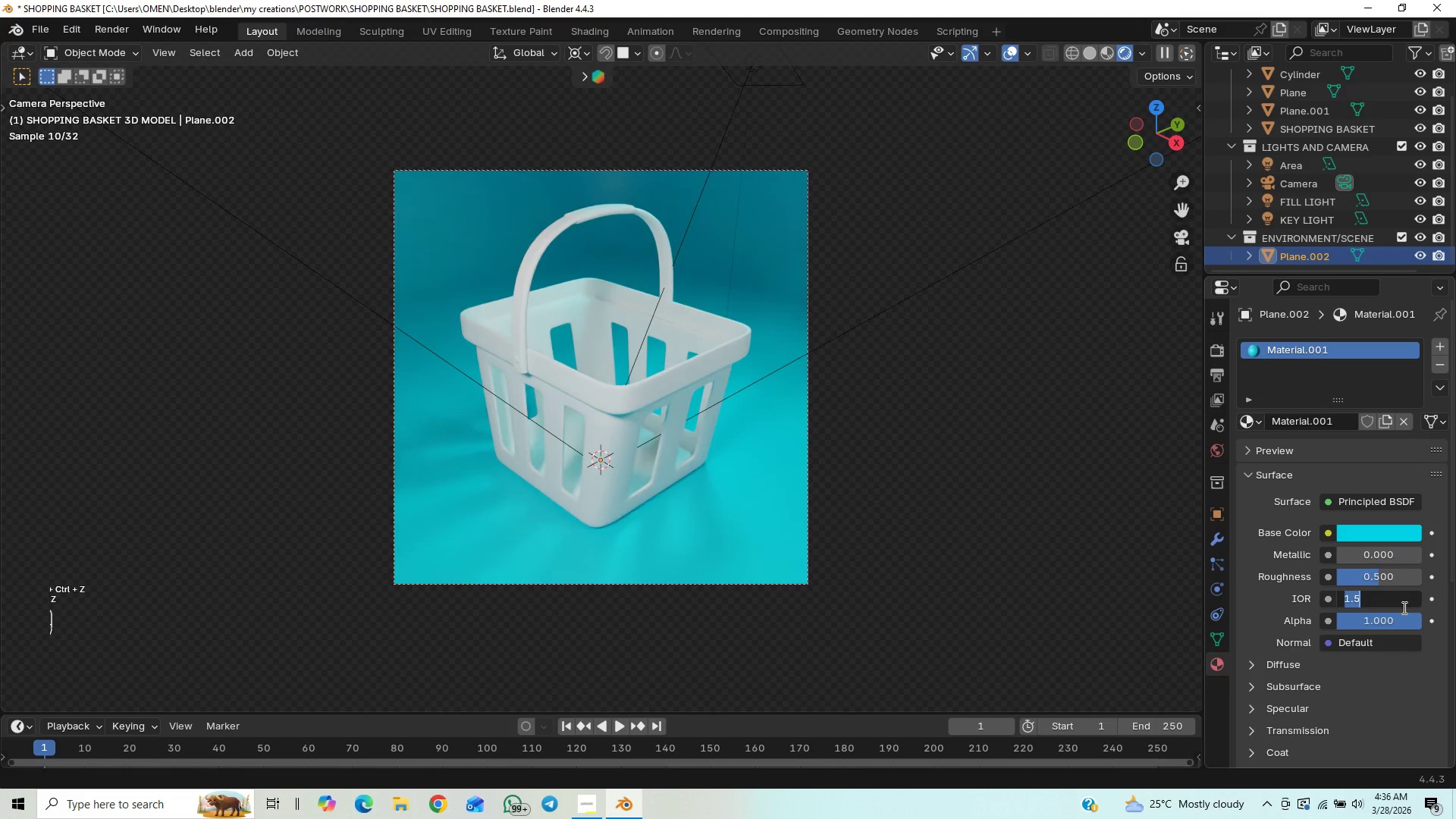 
key(1)
 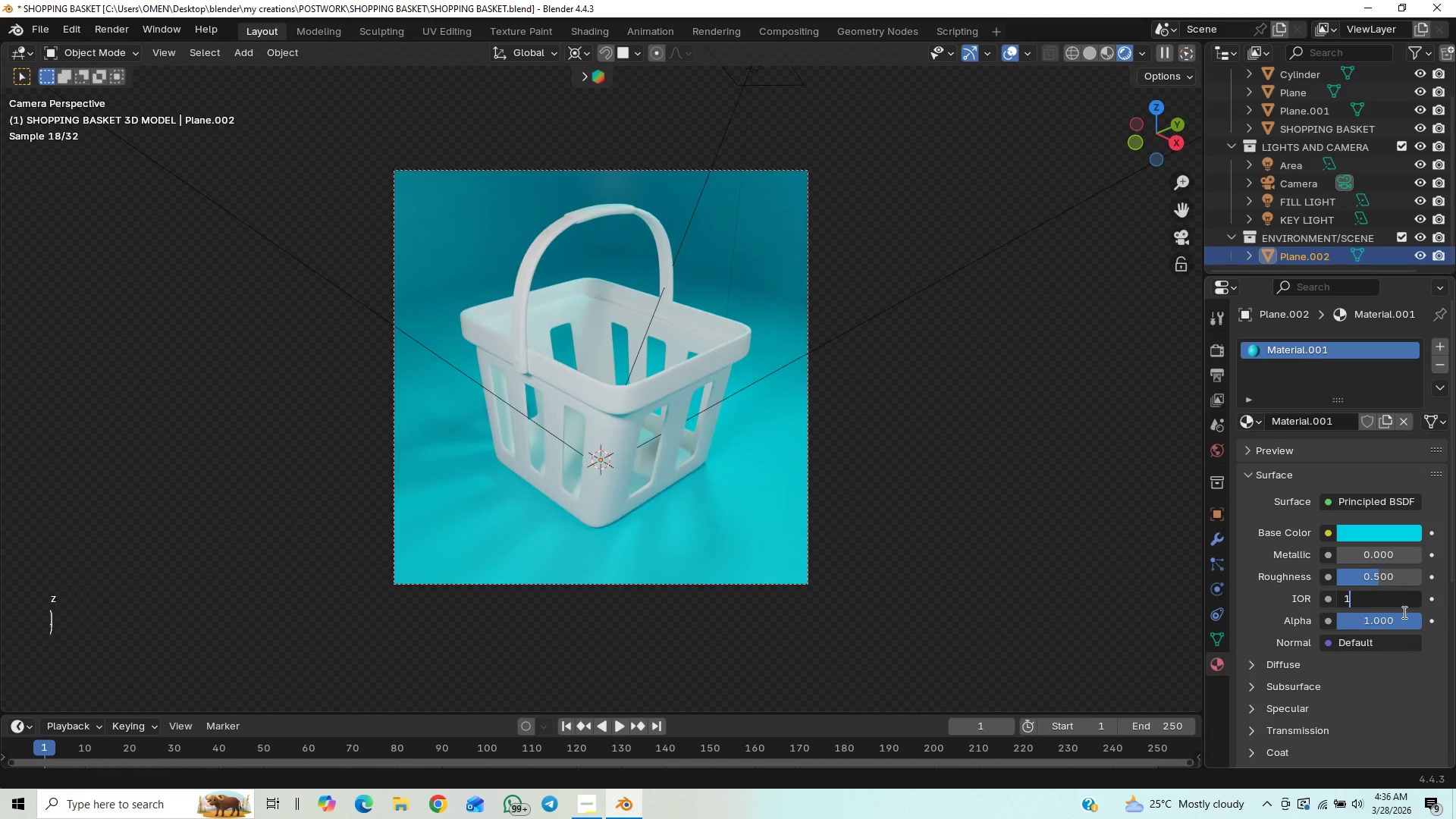 
key(Period)
 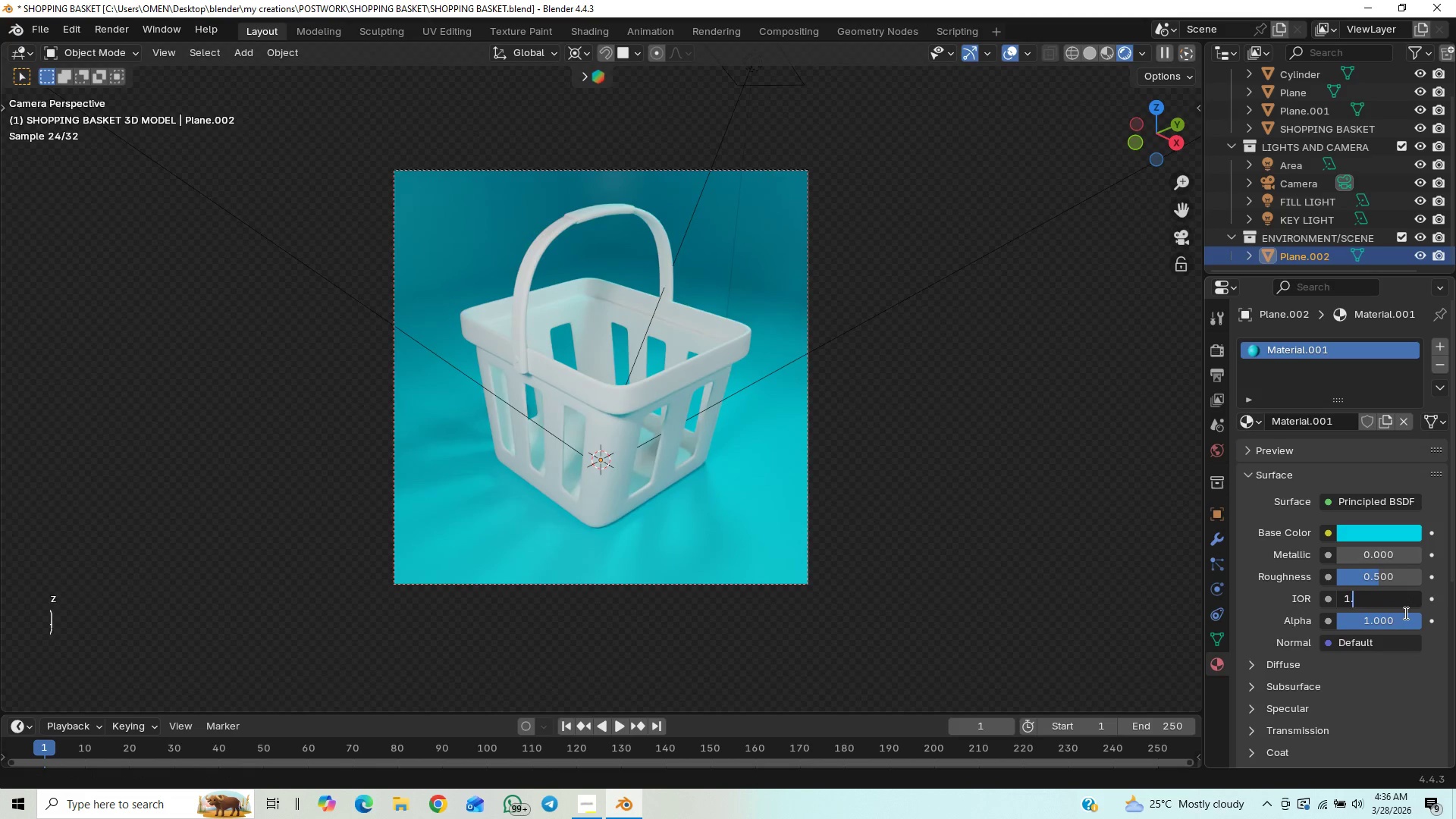 
type(45)
 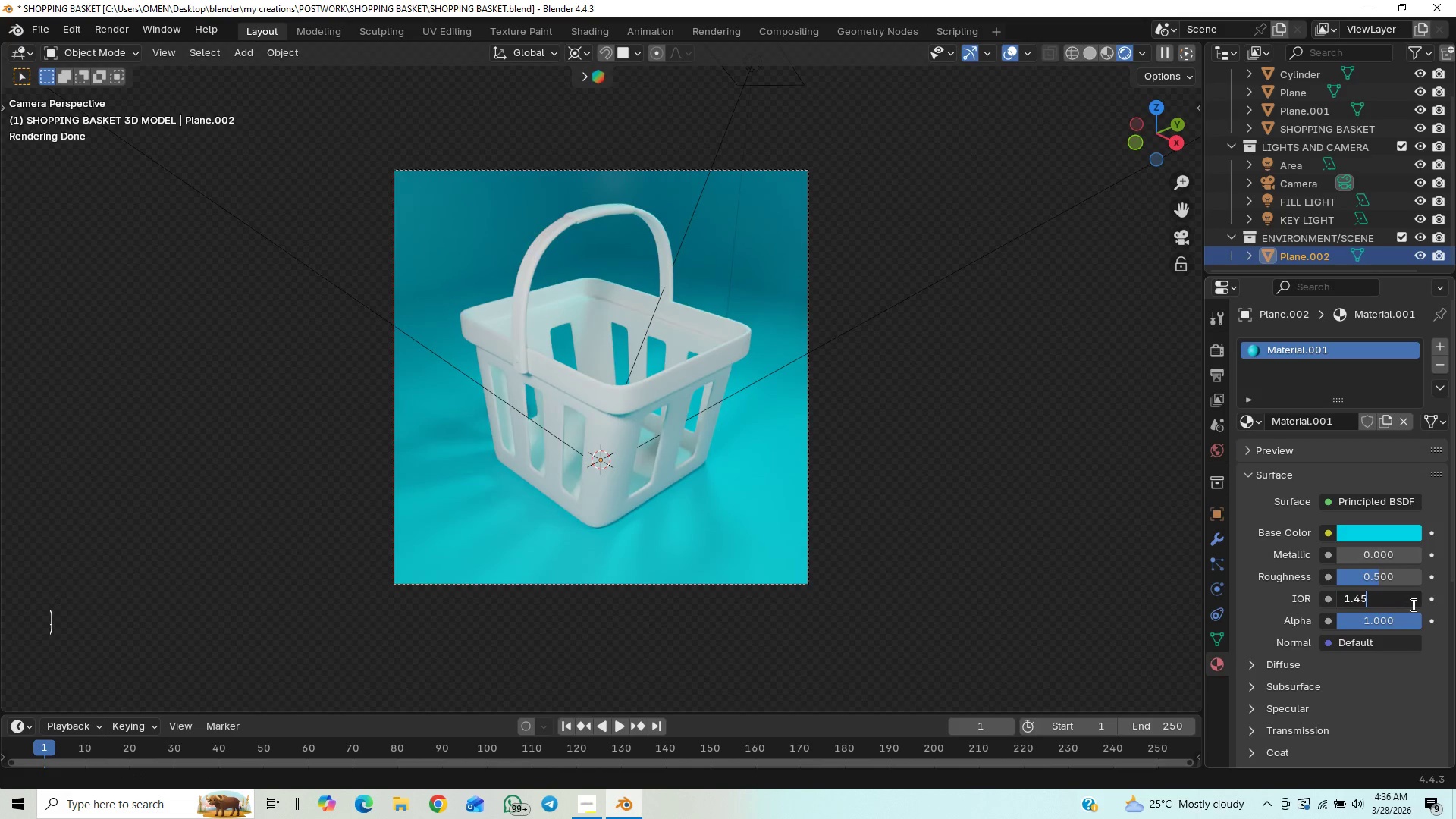 
key(Enter)
 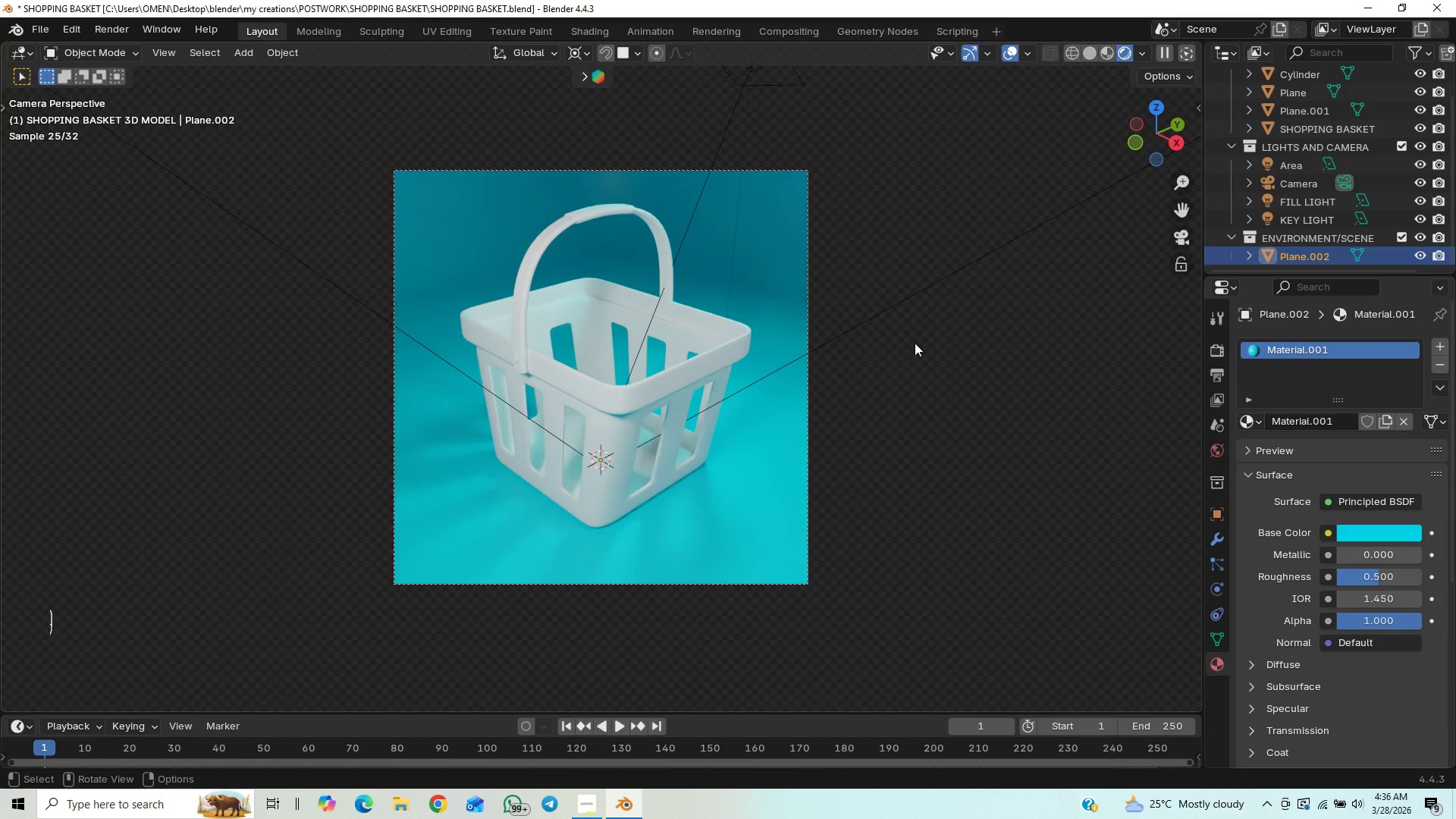 
key(Control+S)
 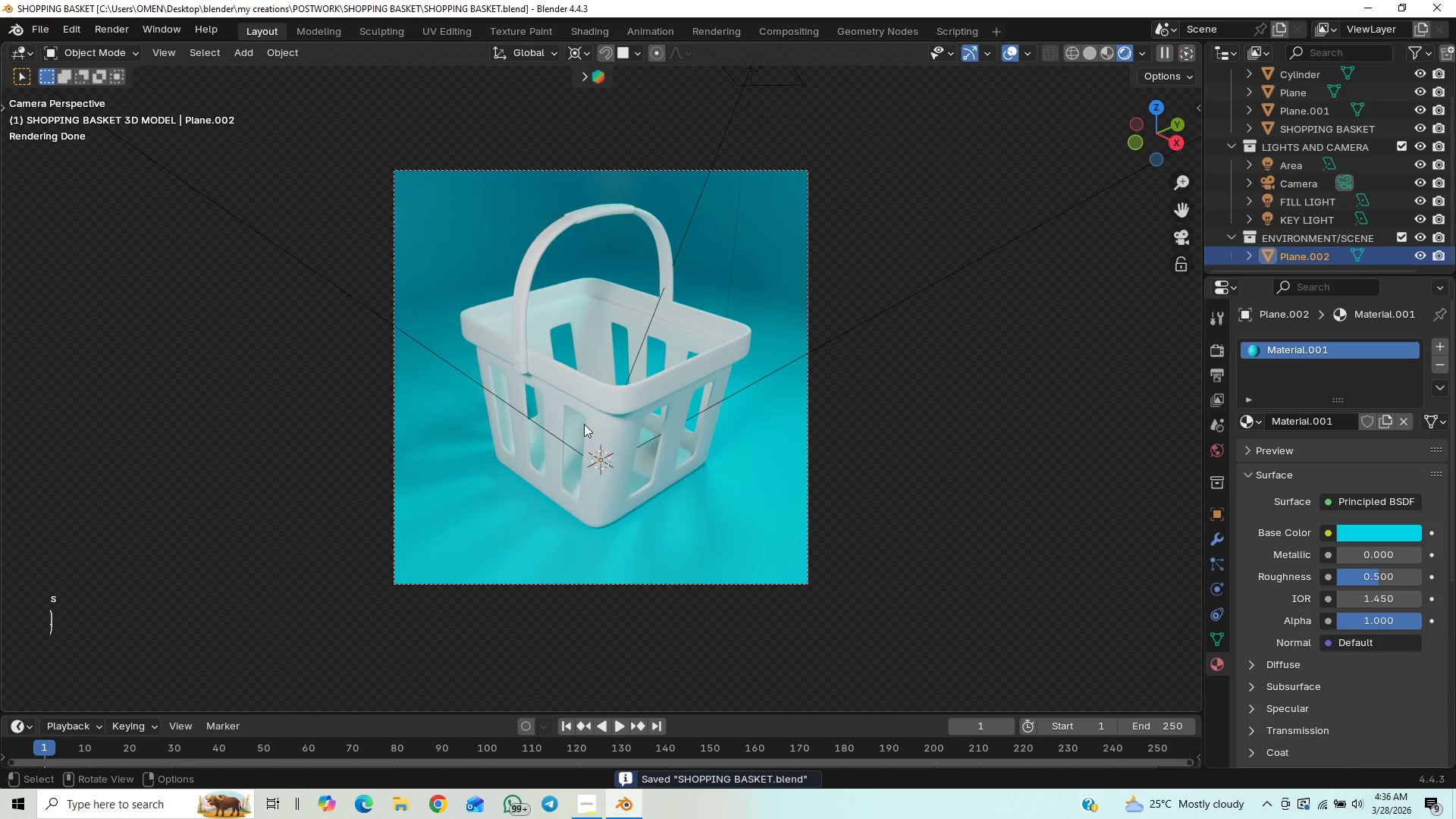 
left_click([607, 404])
 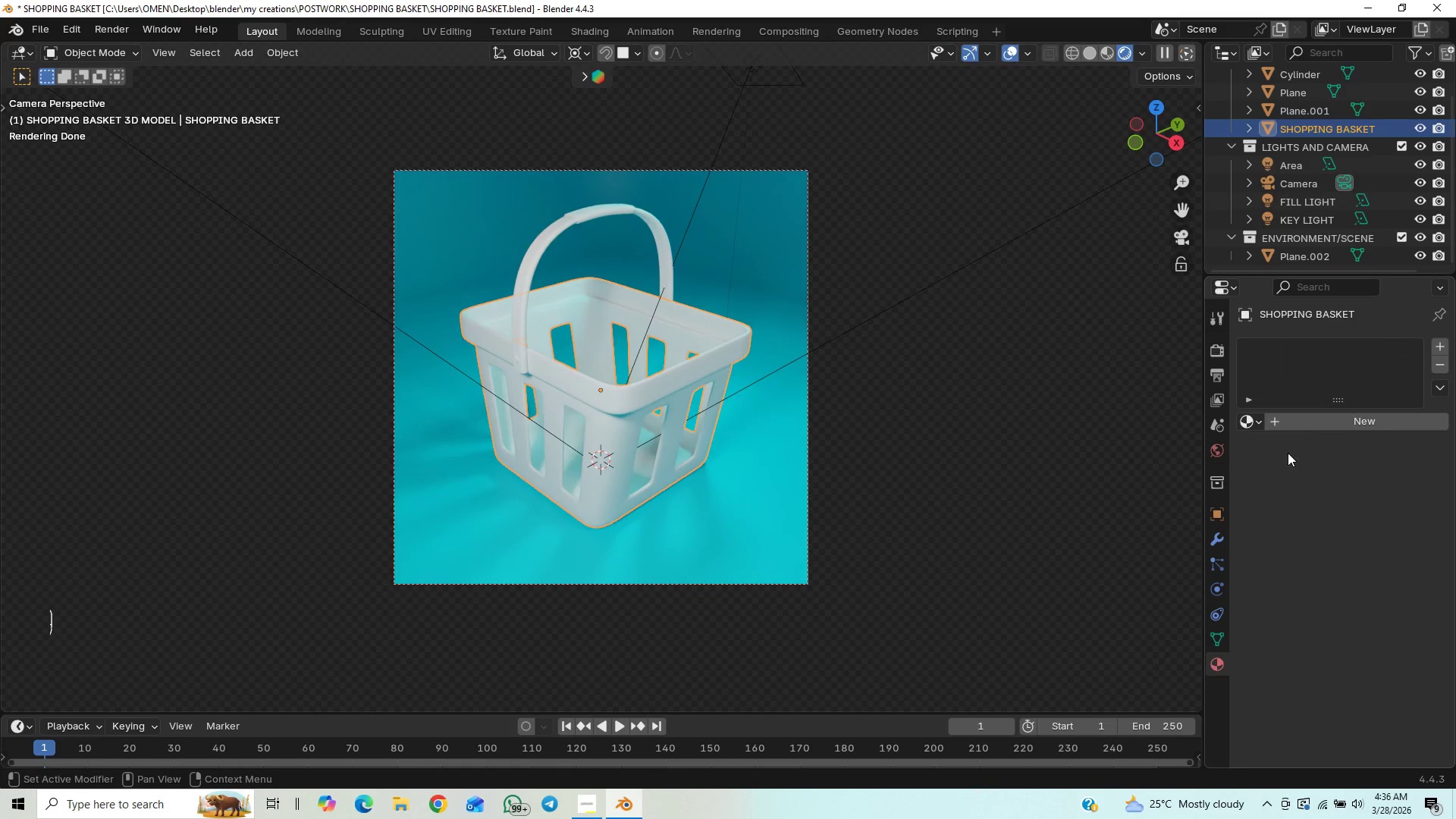 
wait(7.17)
 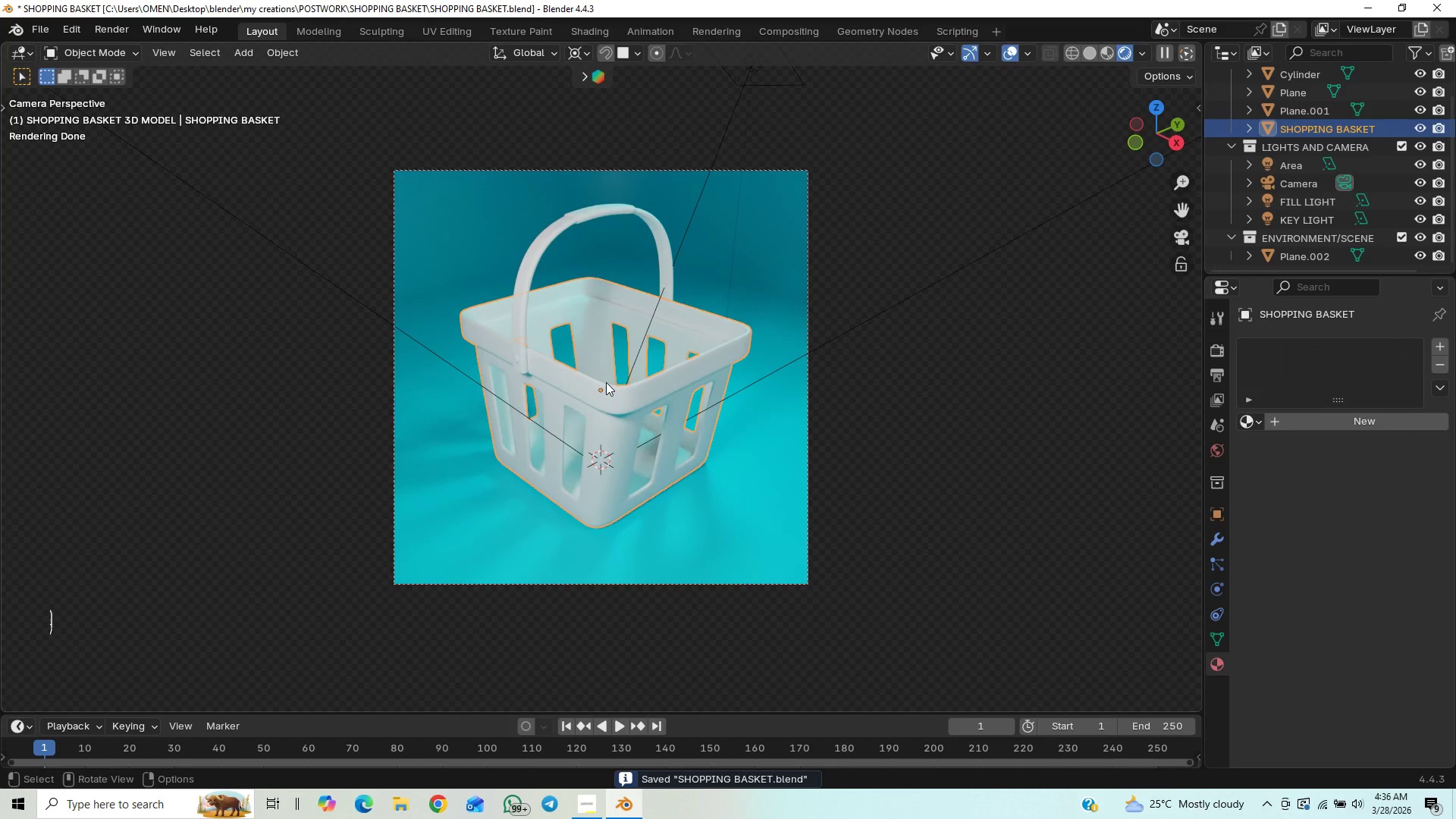 
left_click([594, 808])